 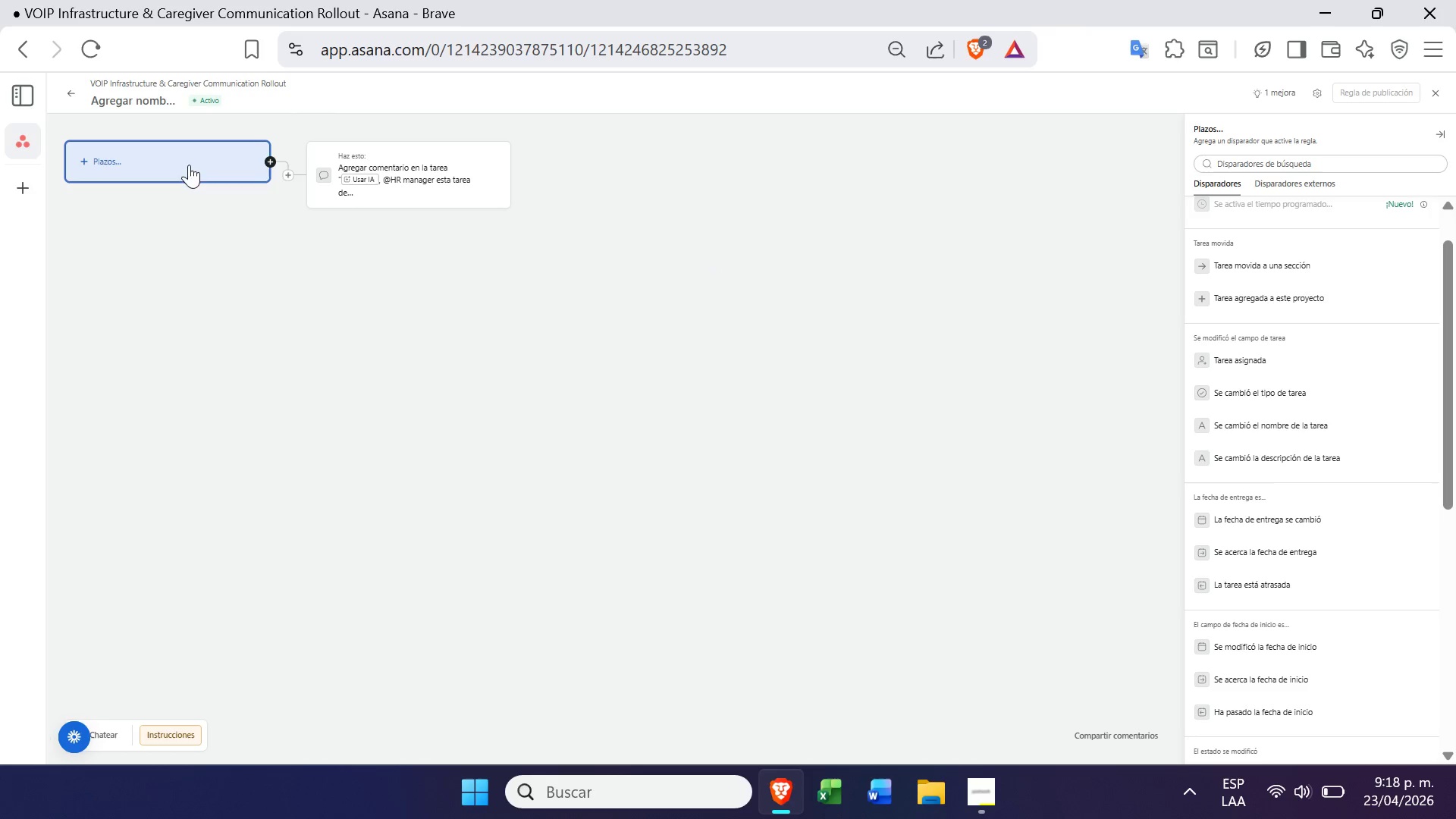 
left_click([1443, 54])
 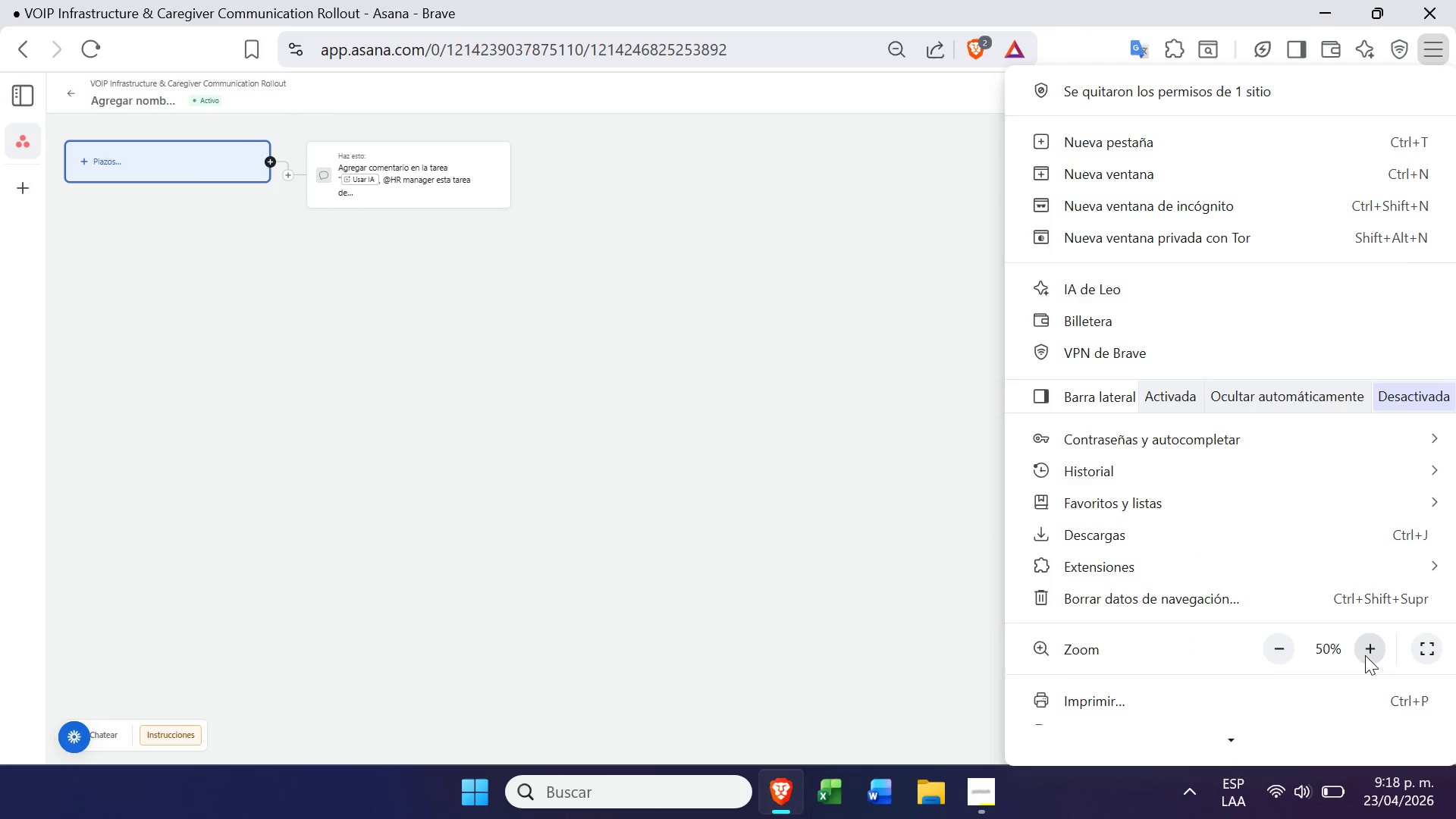 
double_click([1365, 655])
 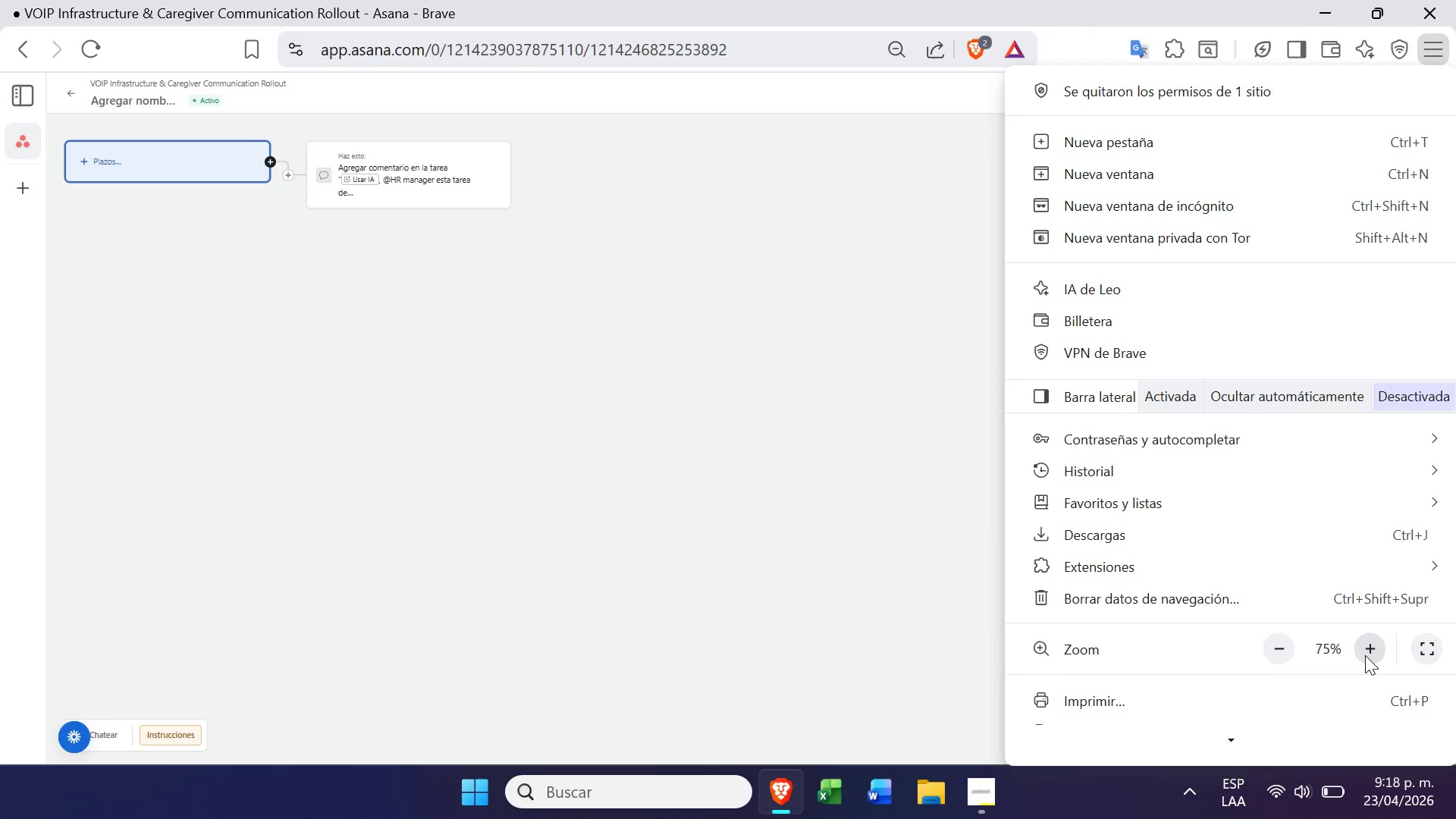 
triple_click([1365, 655])
 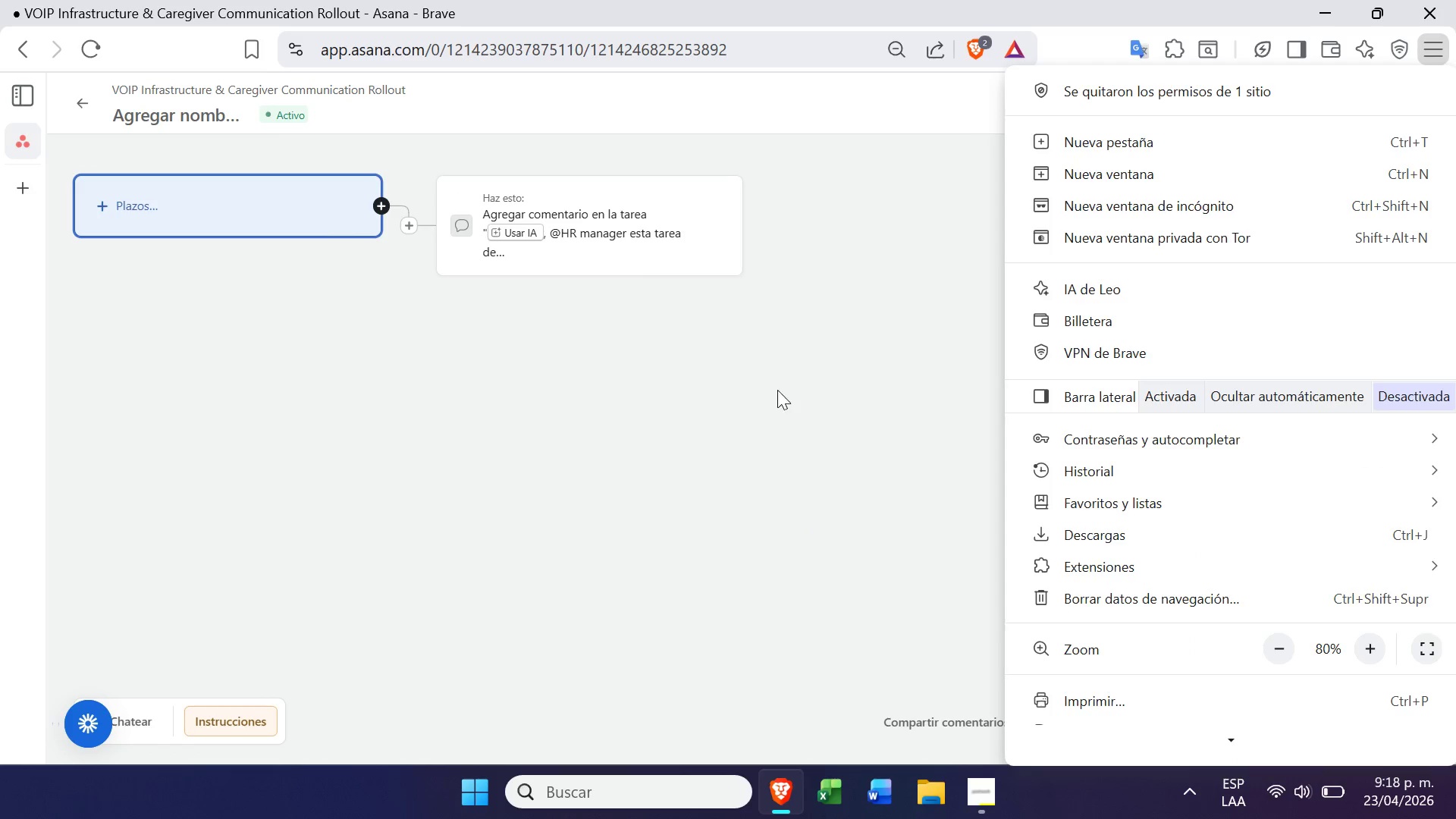 
left_click([767, 389])
 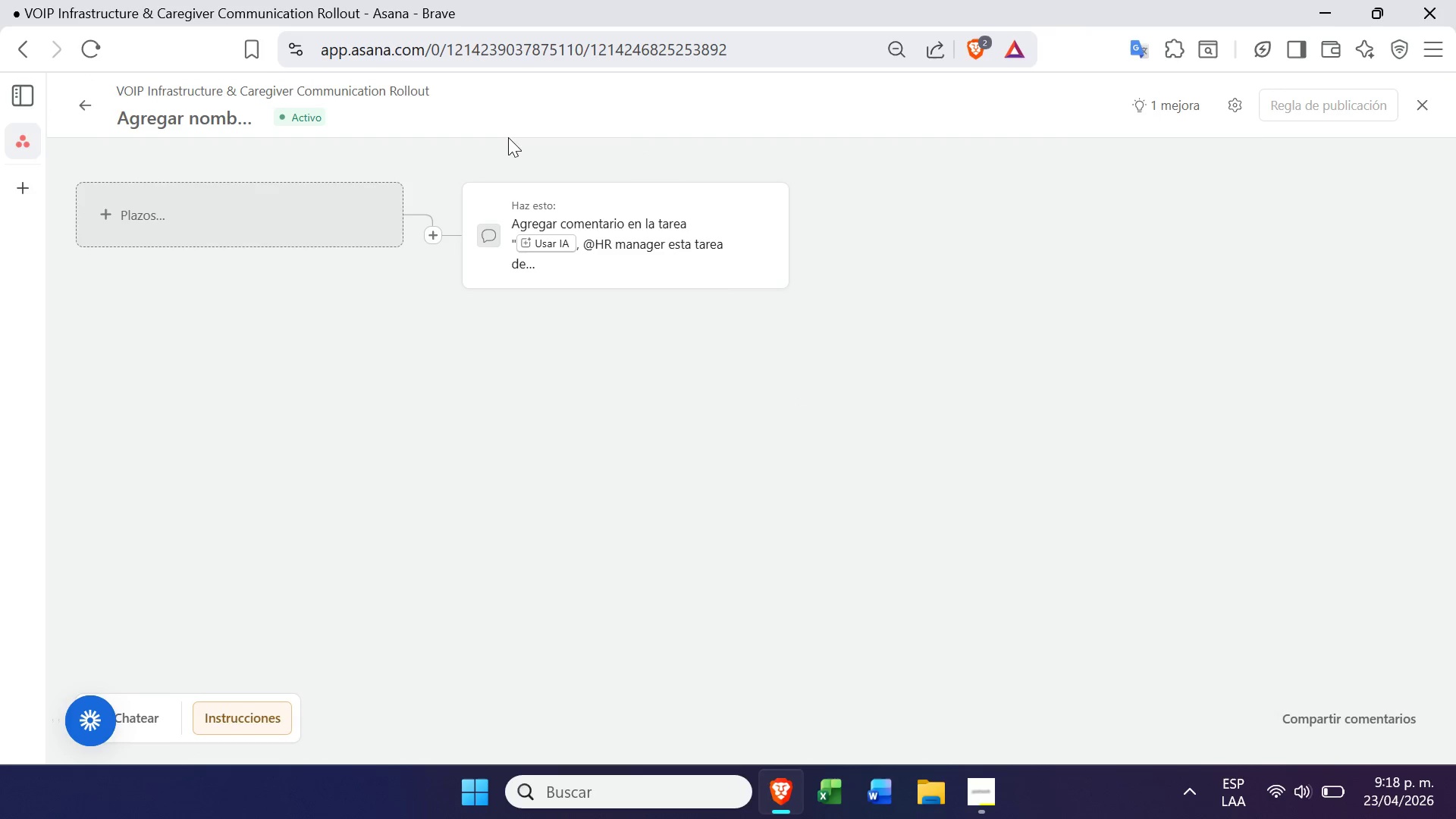 
left_click([257, 246])
 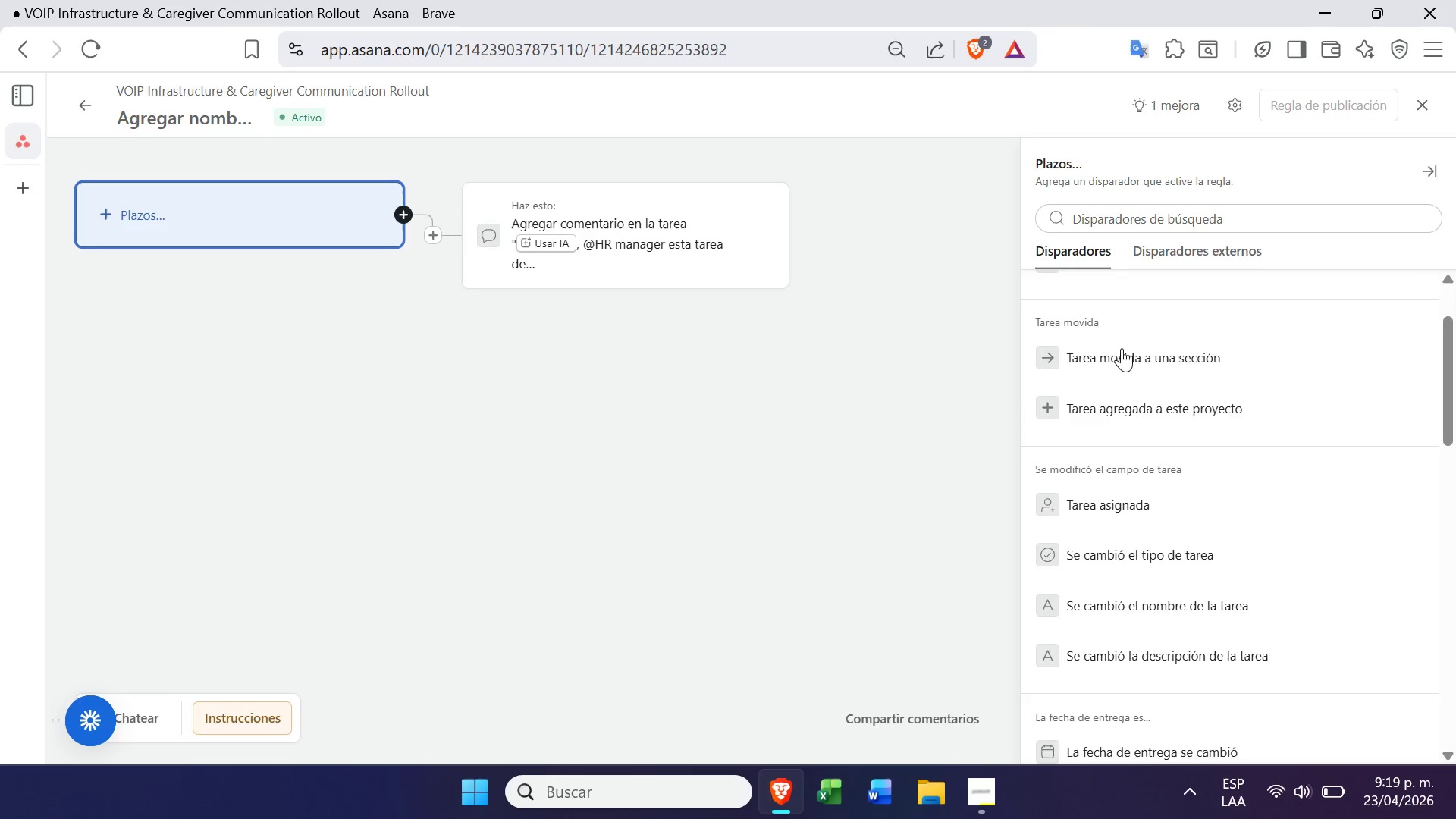 
wait(21.94)
 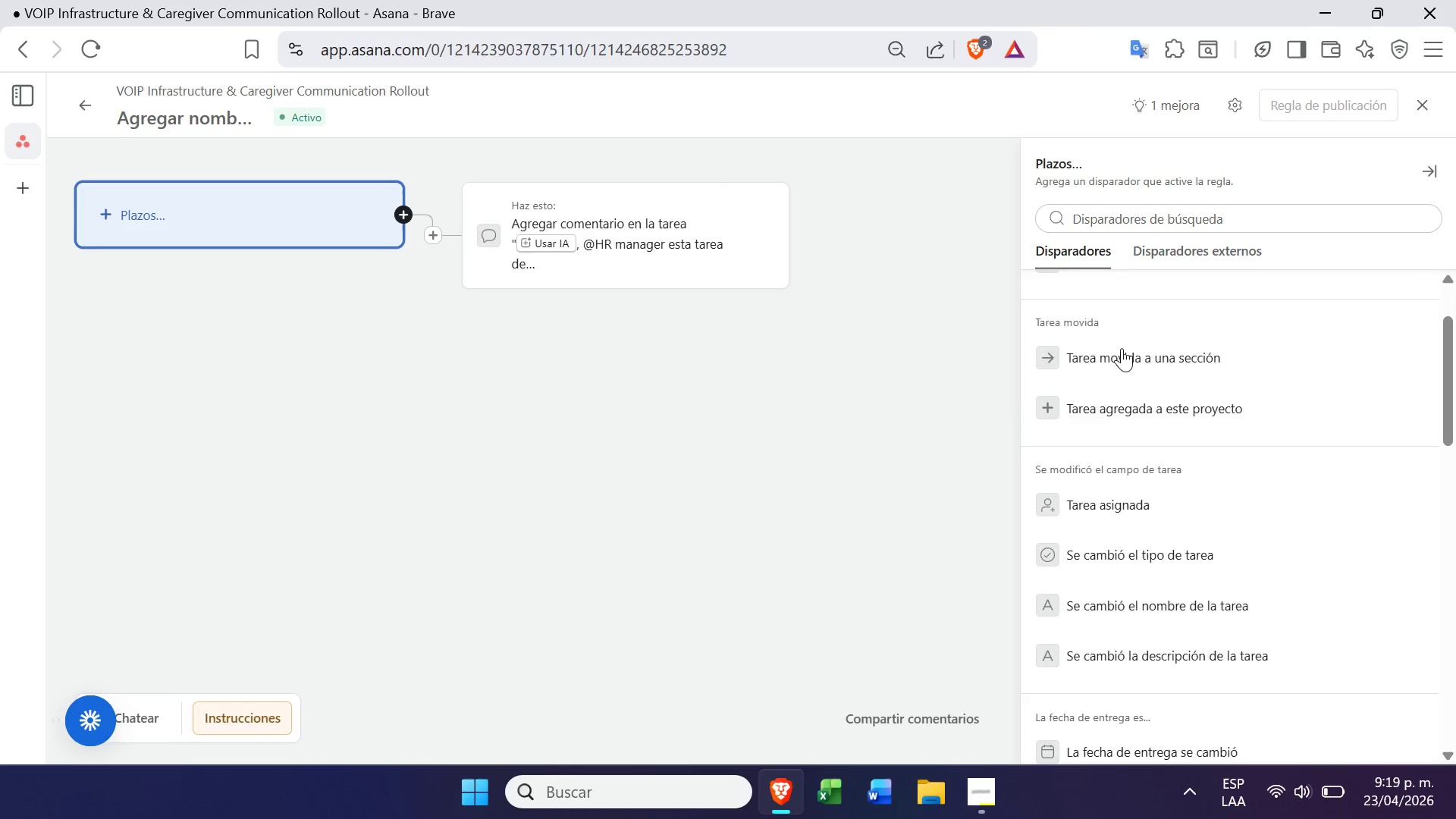 
left_click([1426, 52])
 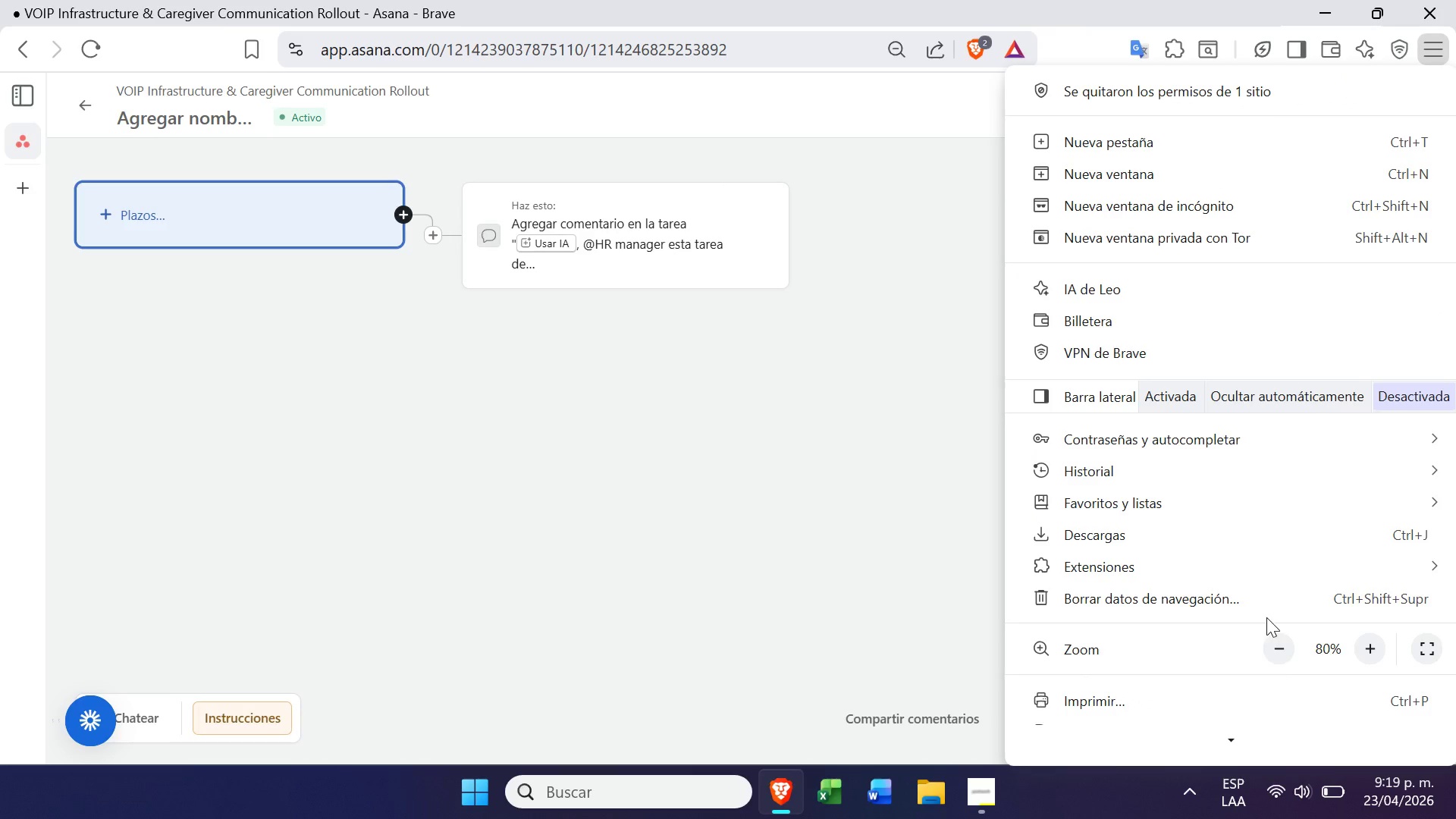 
left_click([1278, 662])
 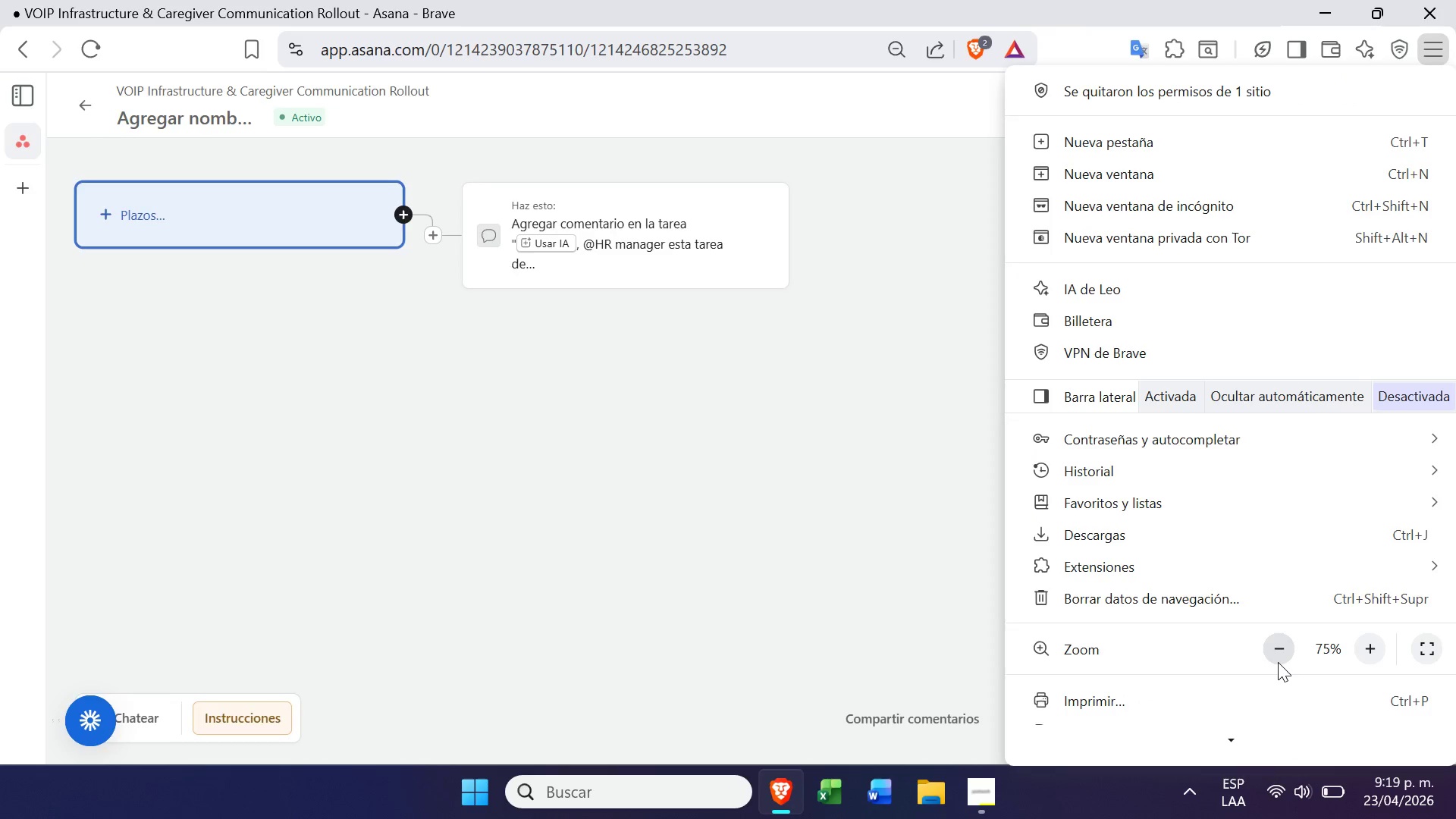 
left_click([1278, 662])
 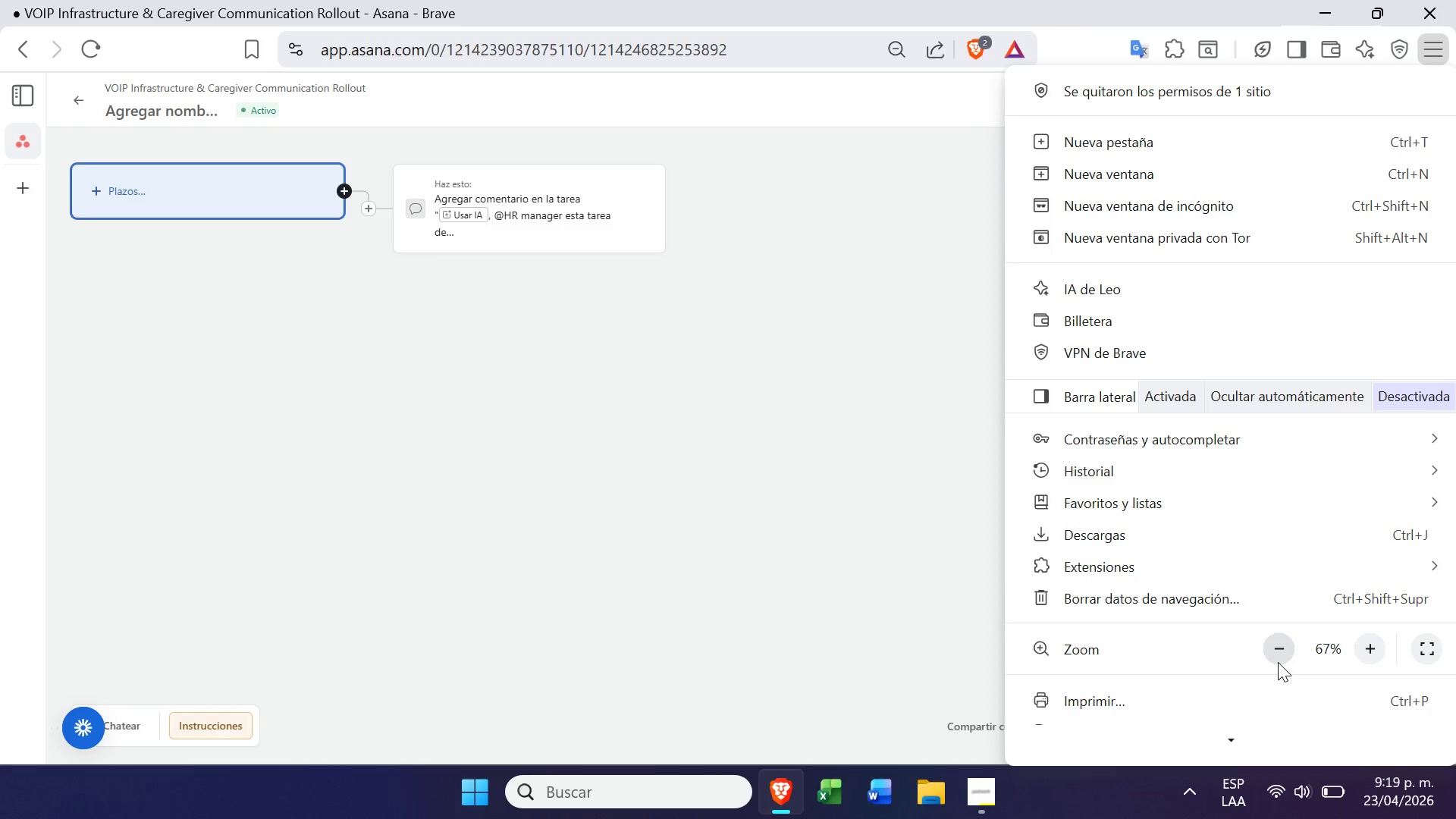 
left_click([1278, 662])
 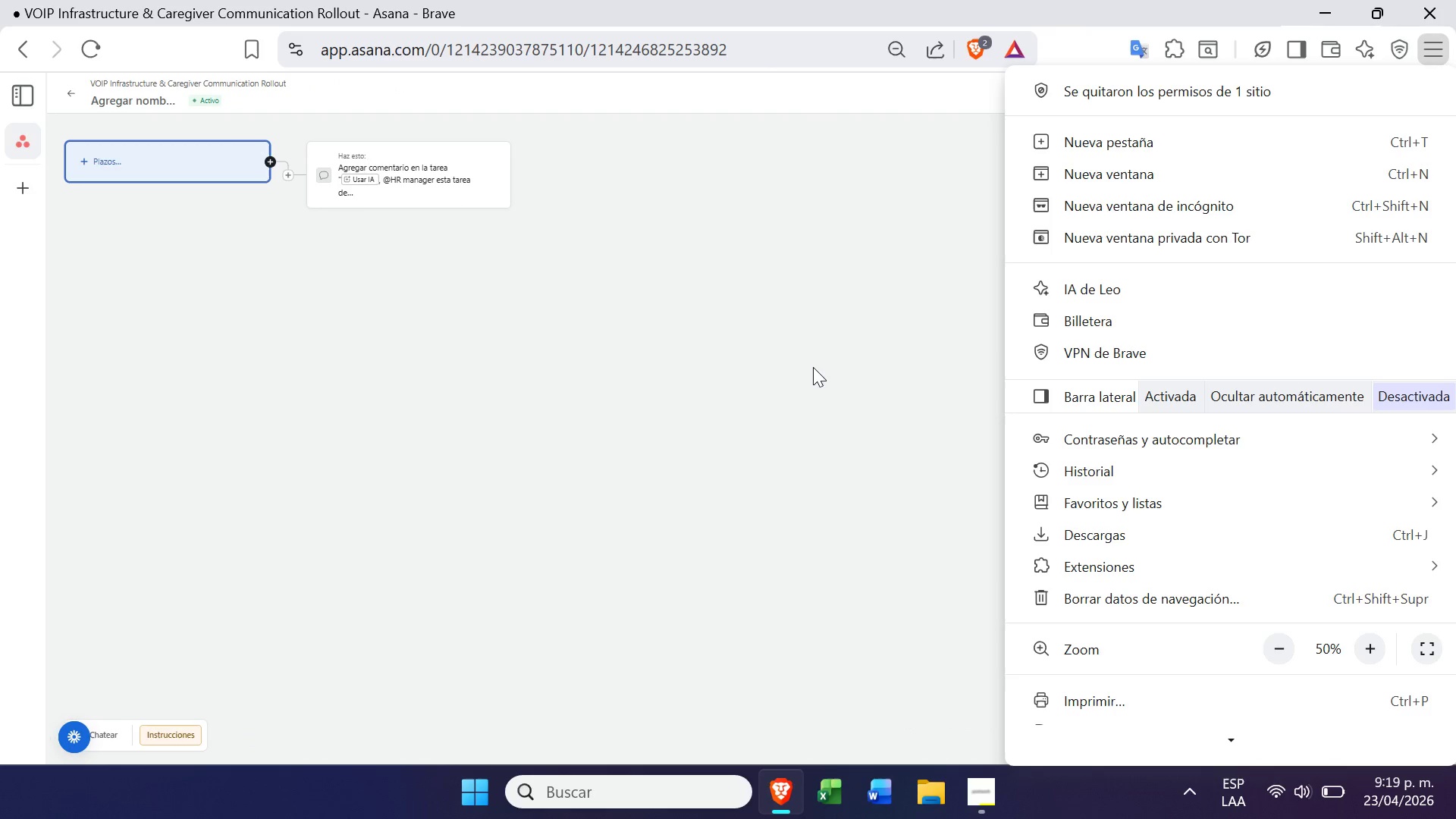 
left_click([810, 371])
 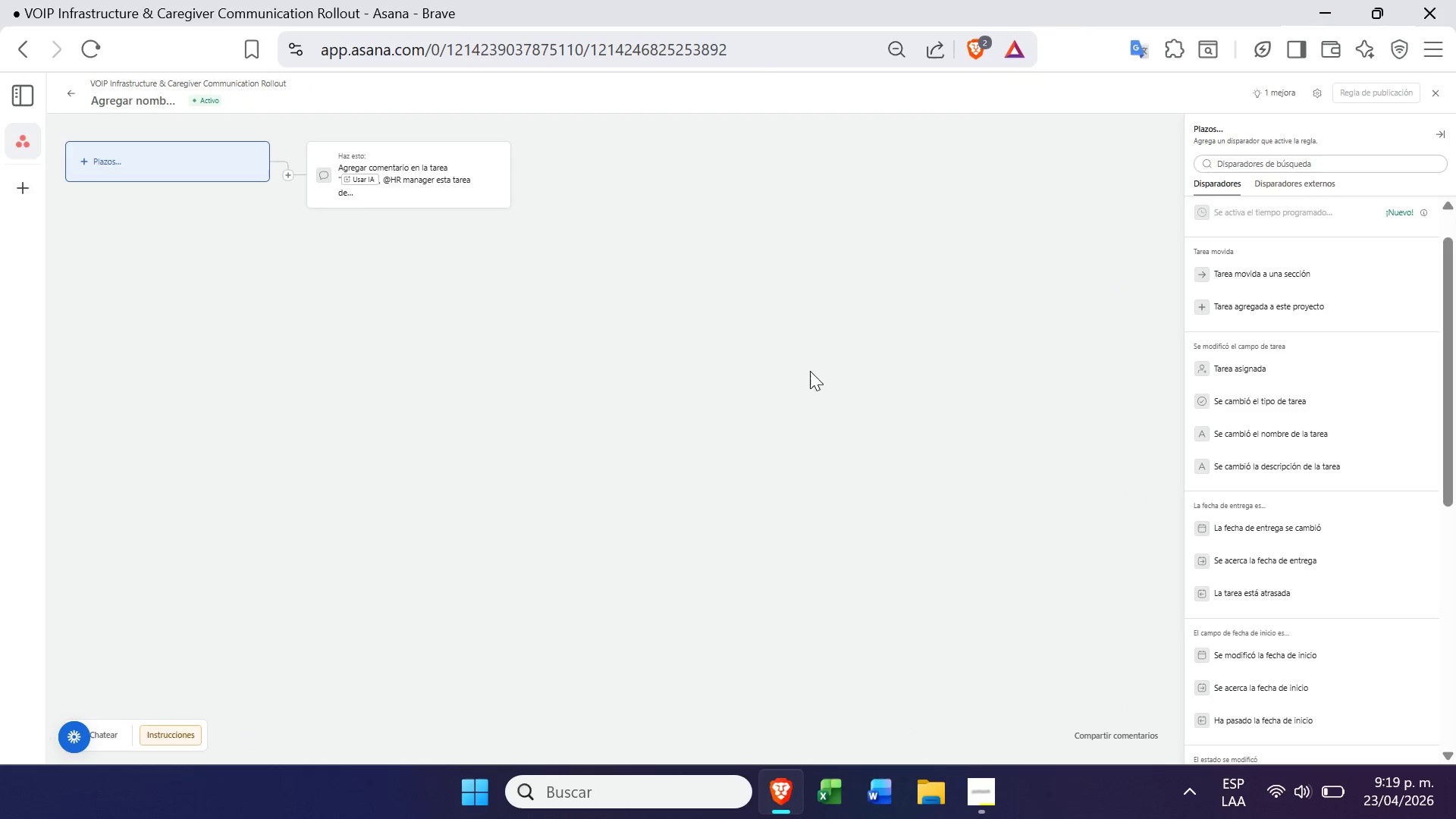 
mouse_move([1210, 397])
 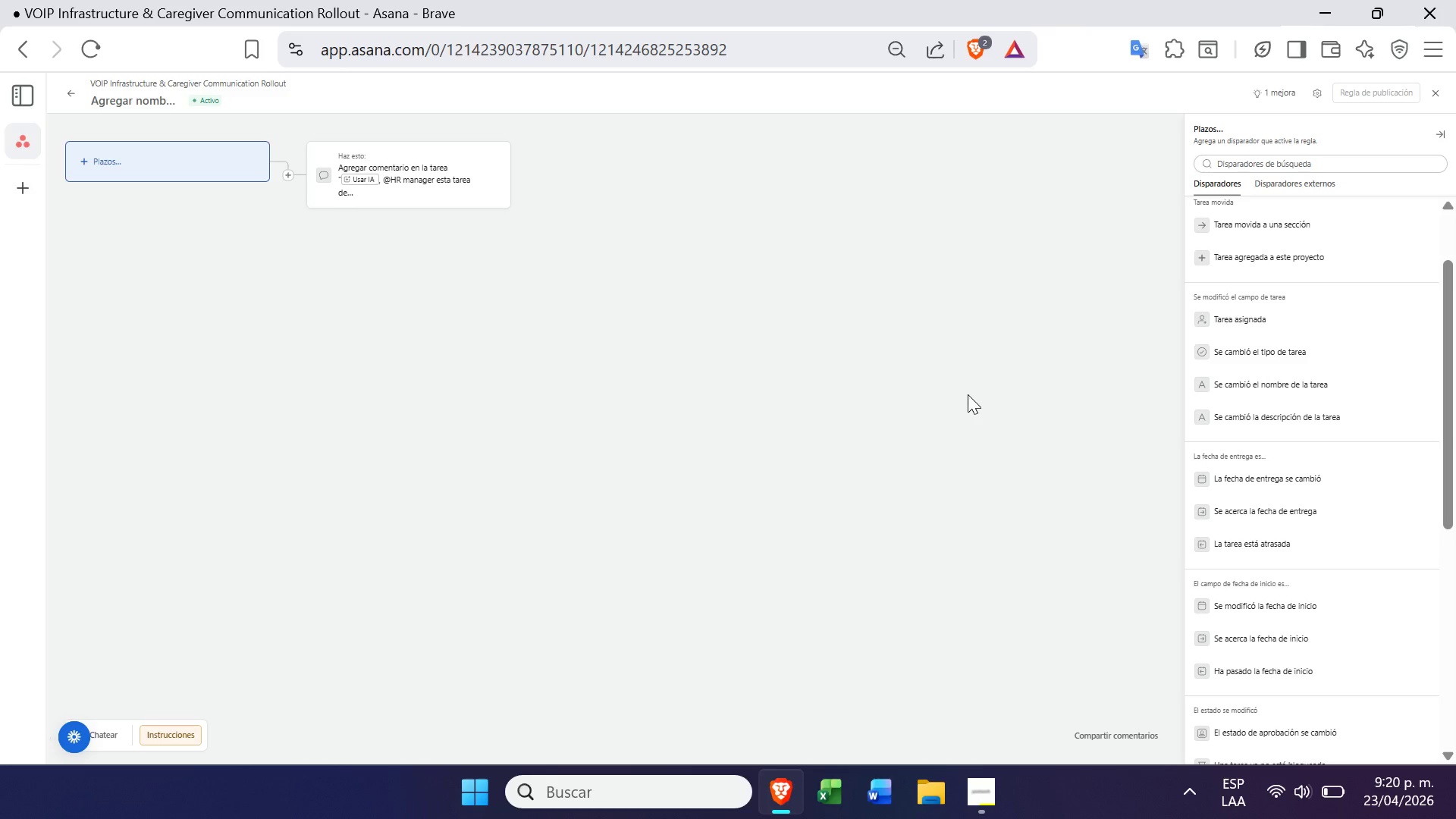 
wait(39.72)
 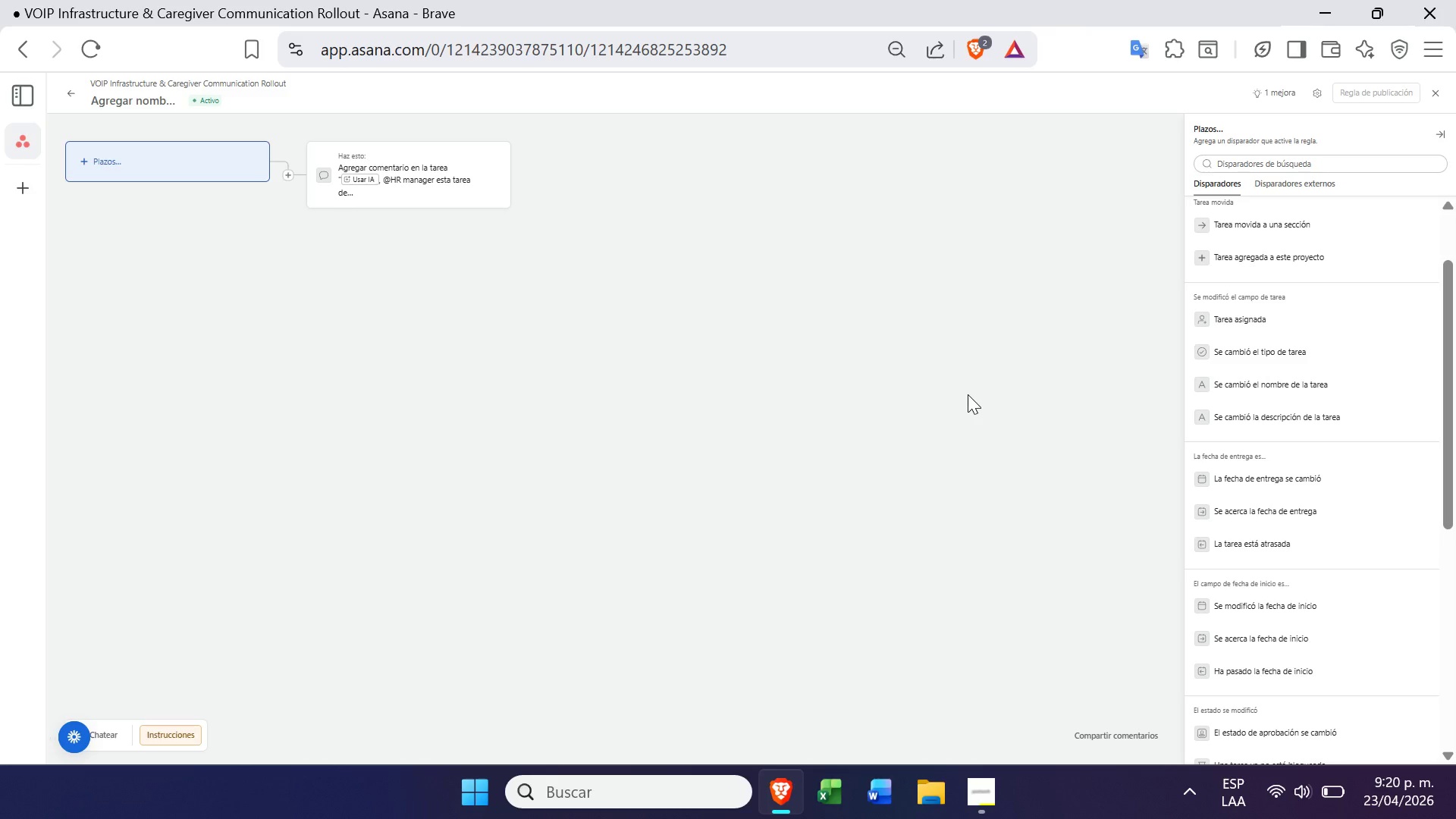 
left_click([1288, 231])
 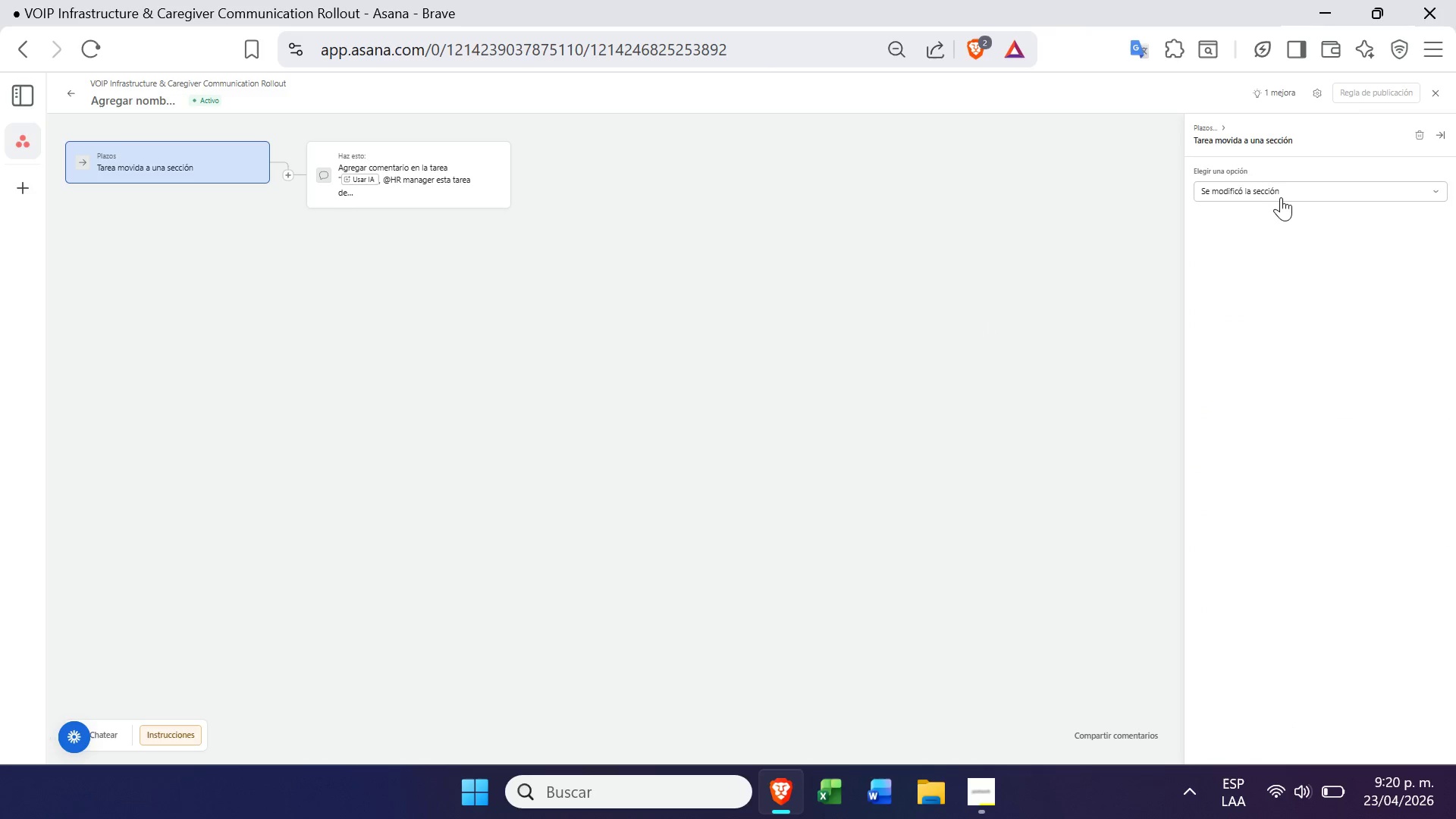 
left_click([1283, 195])
 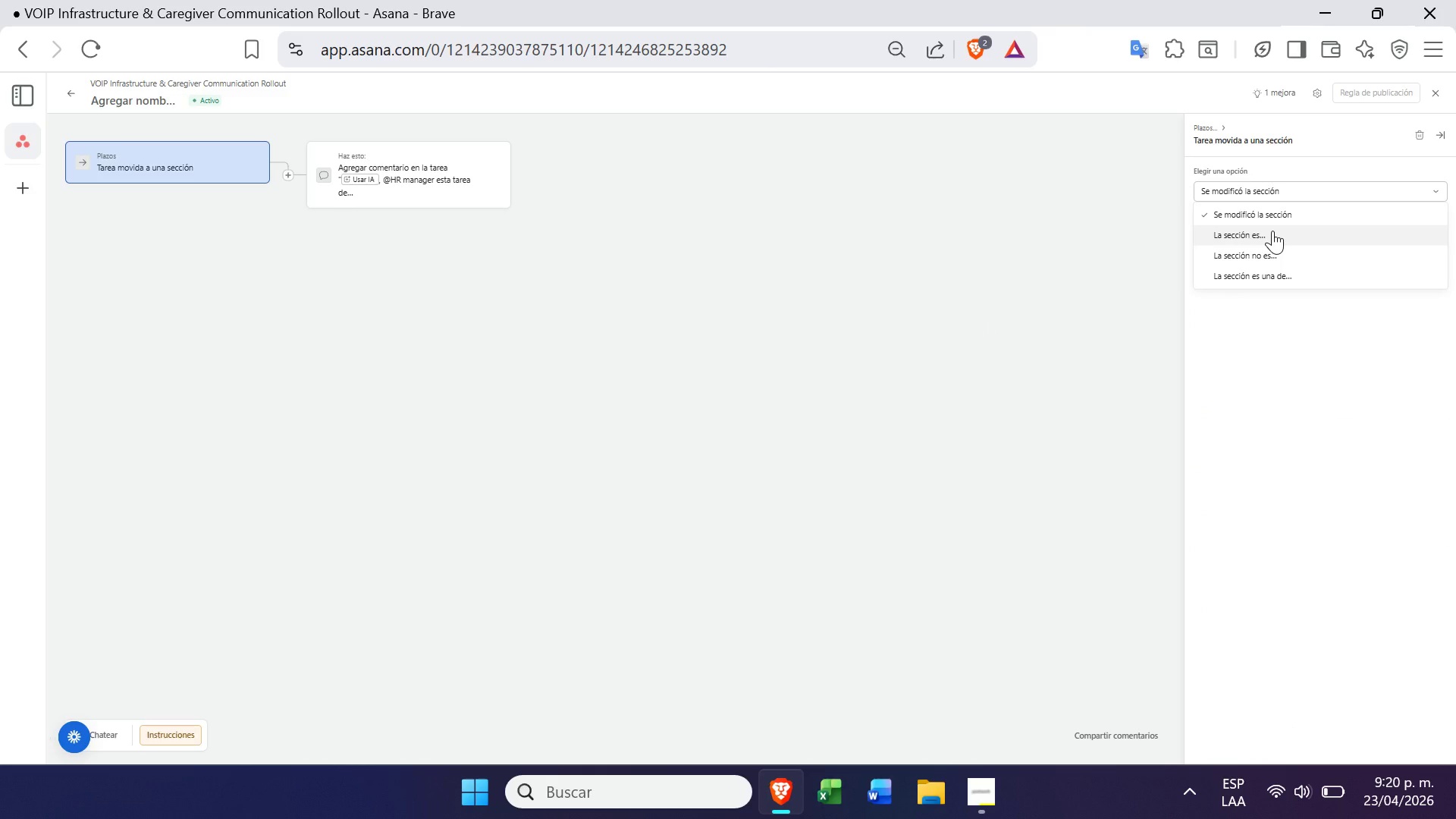 
wait(10.11)
 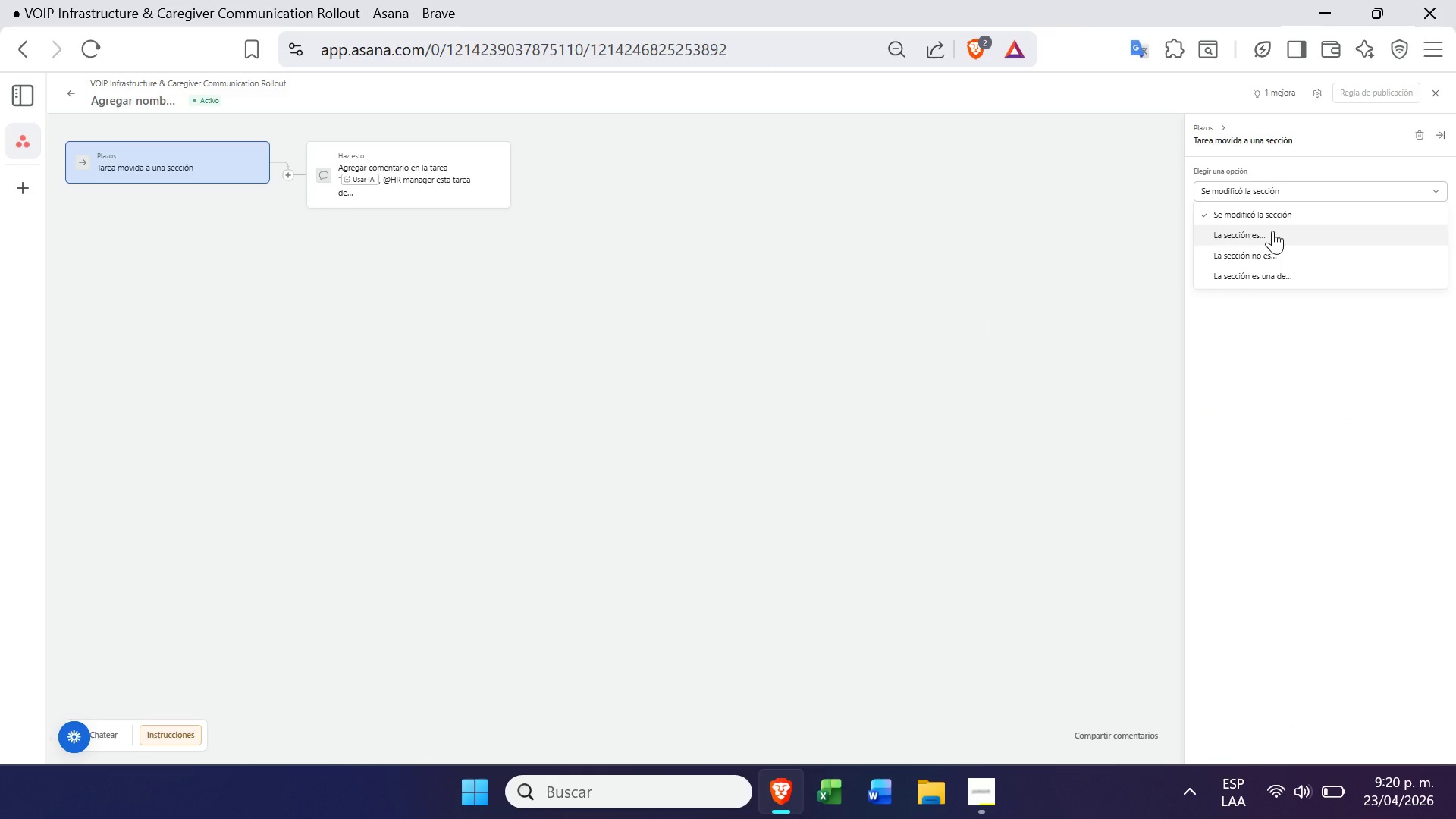 
left_click([1272, 231])
 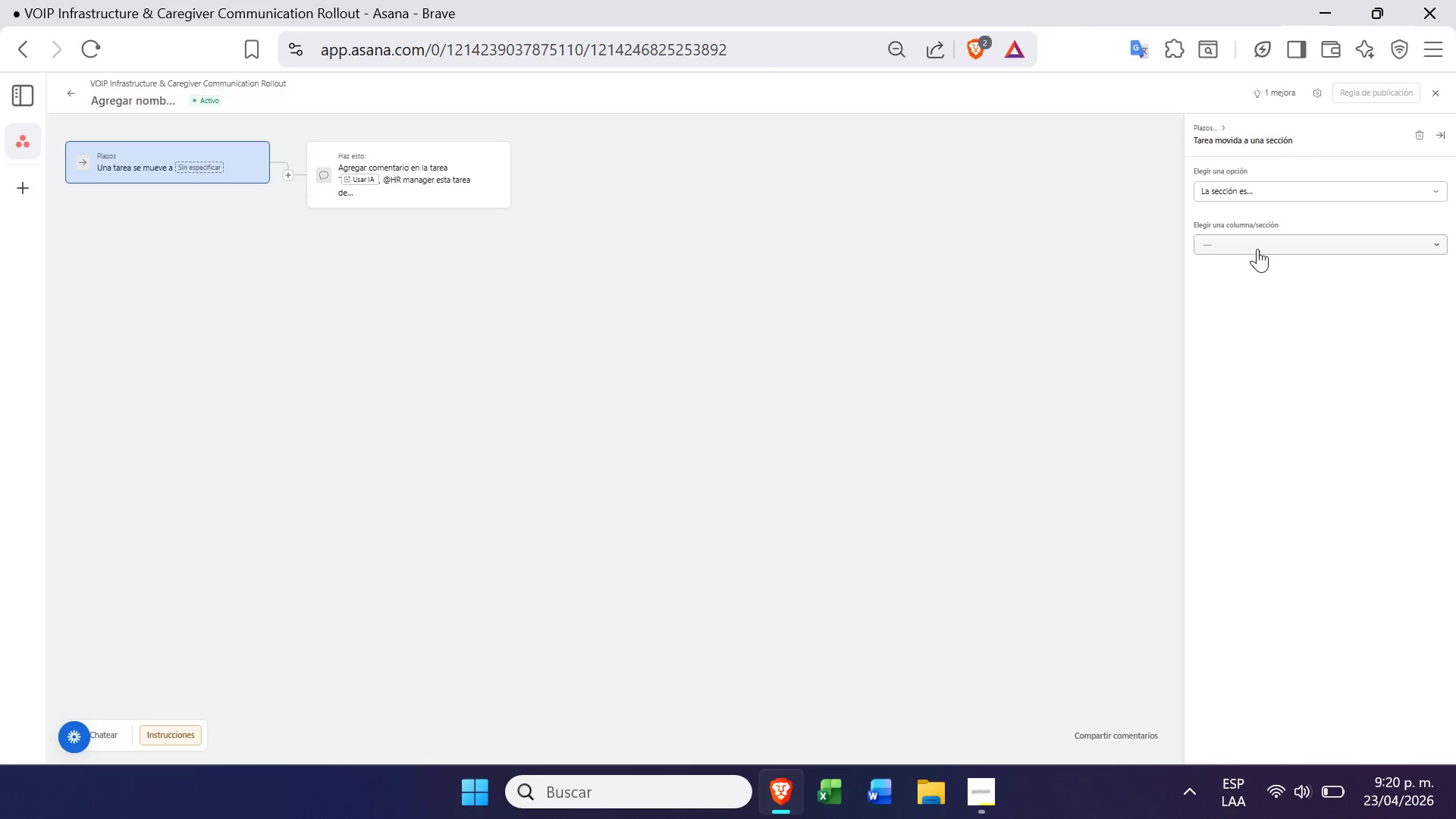 
left_click([1257, 249])
 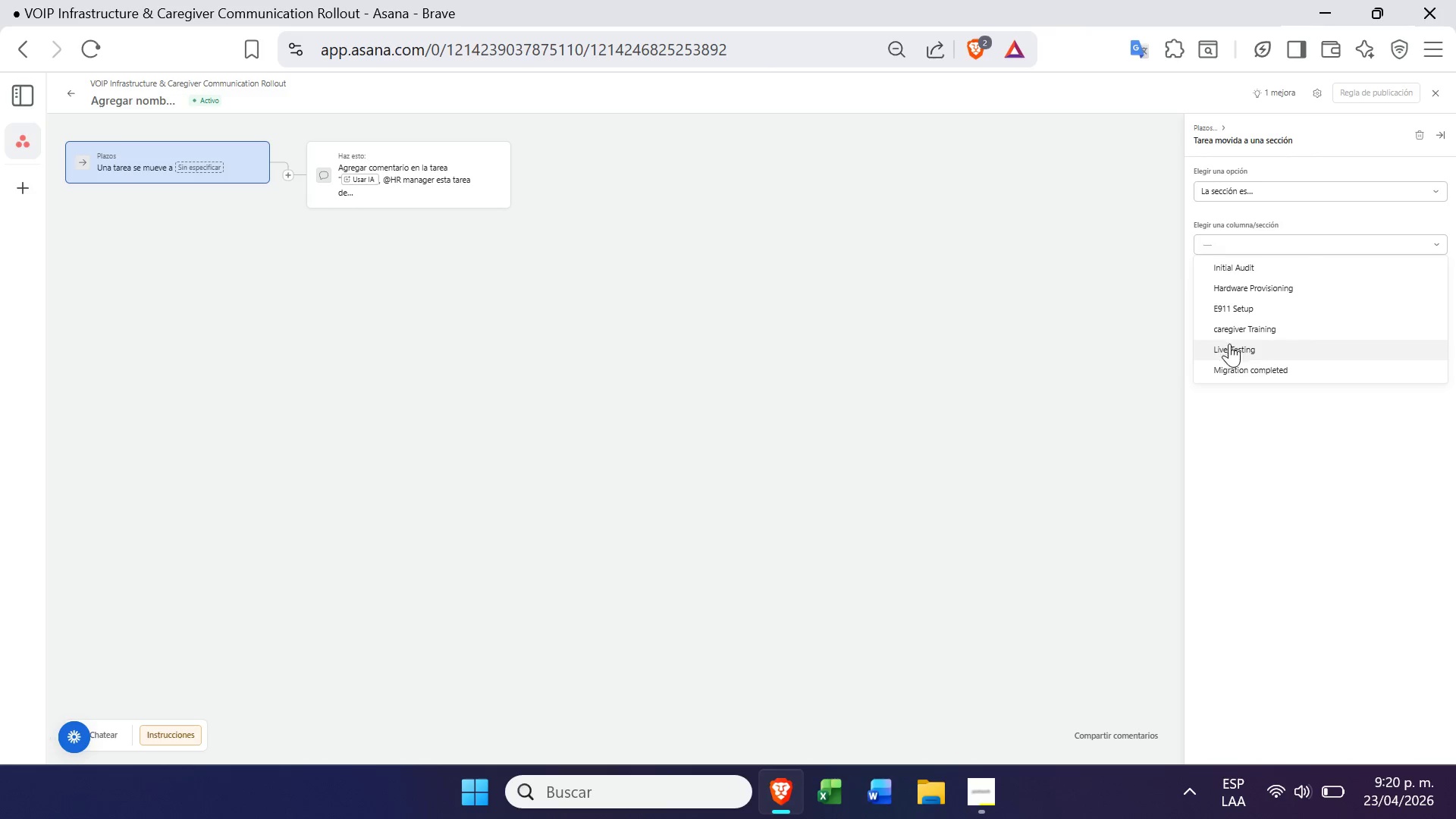 
left_click([1232, 350])
 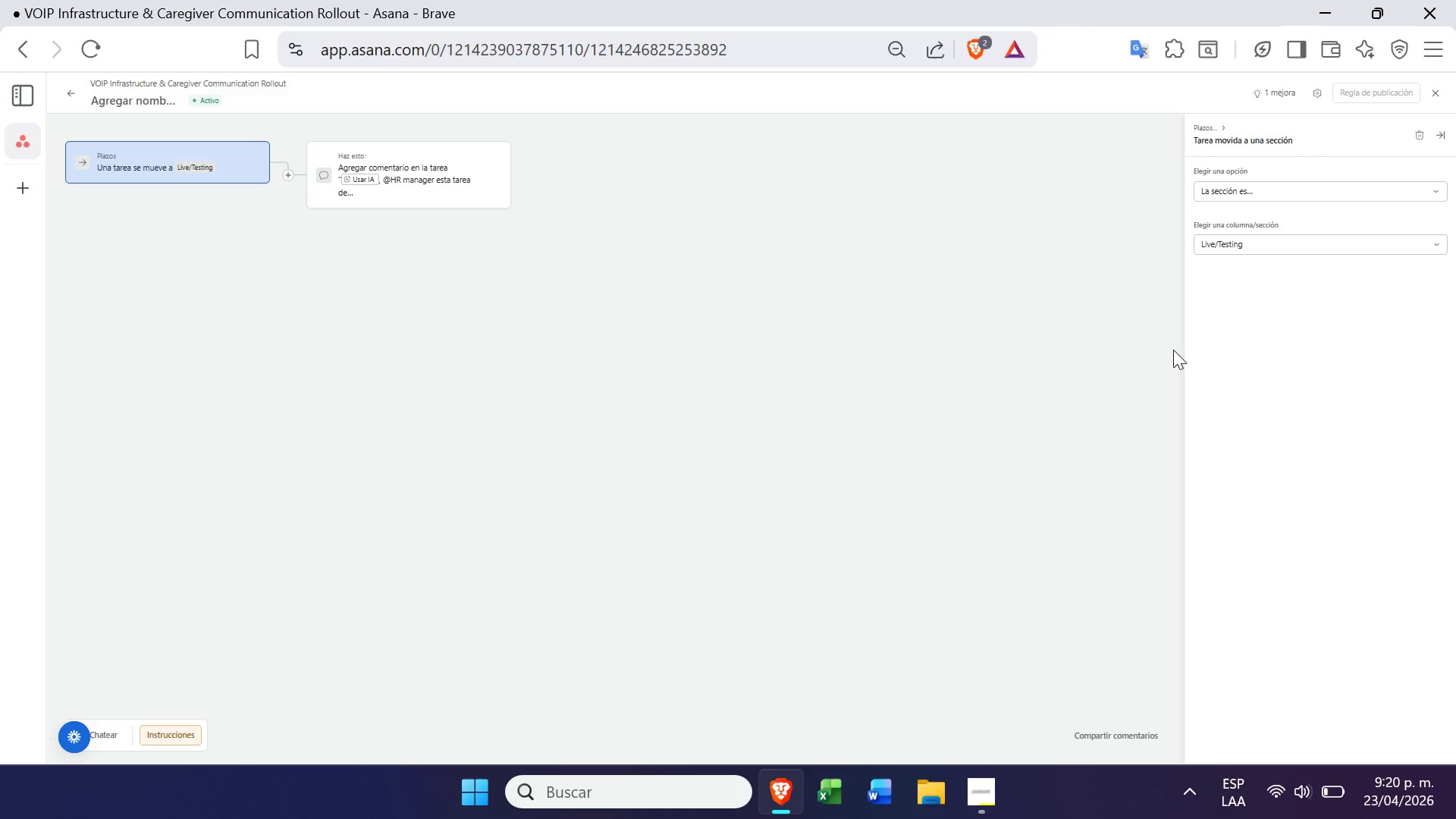 
left_click([1173, 350])
 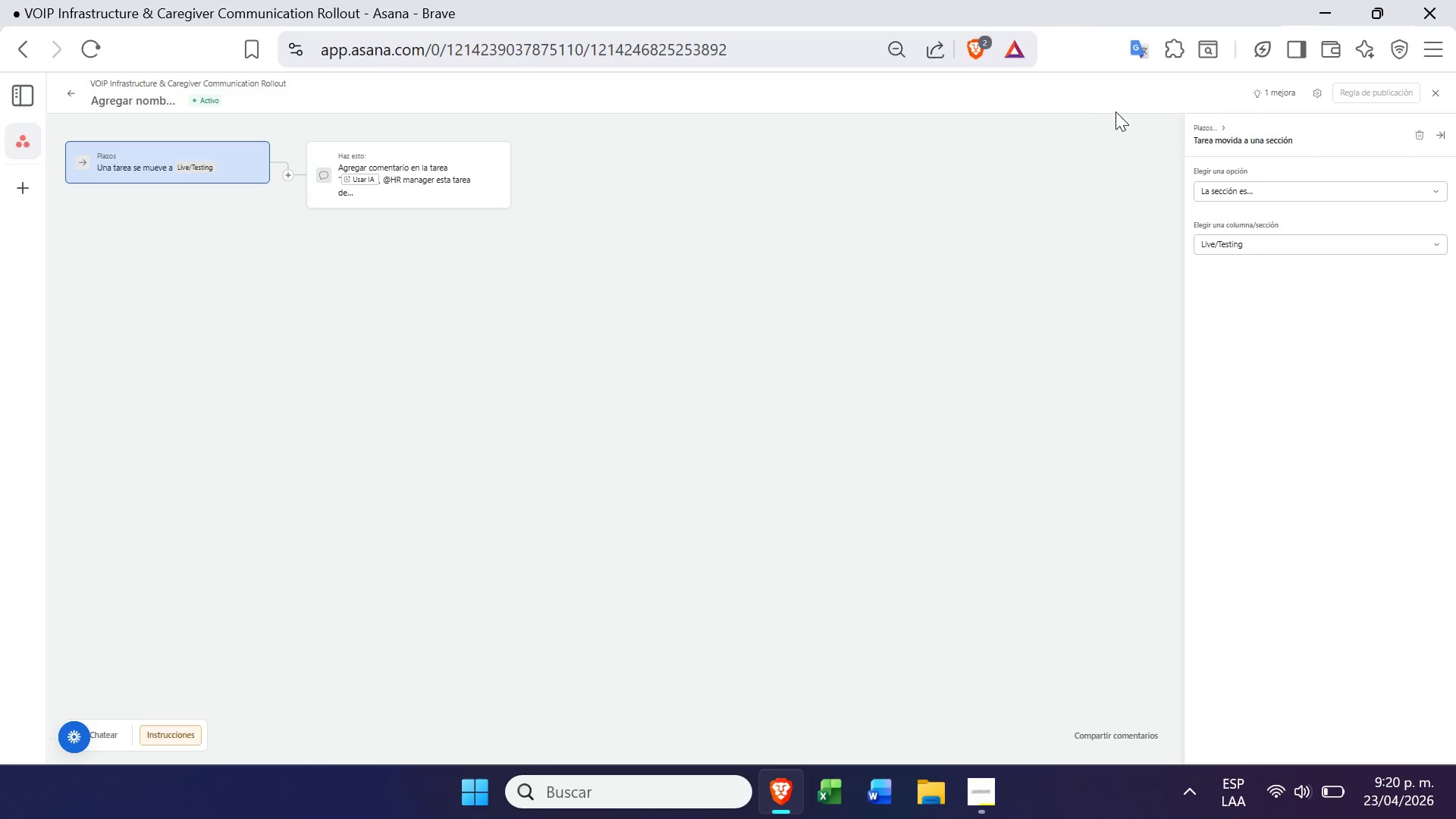 
left_click([1440, 133])
 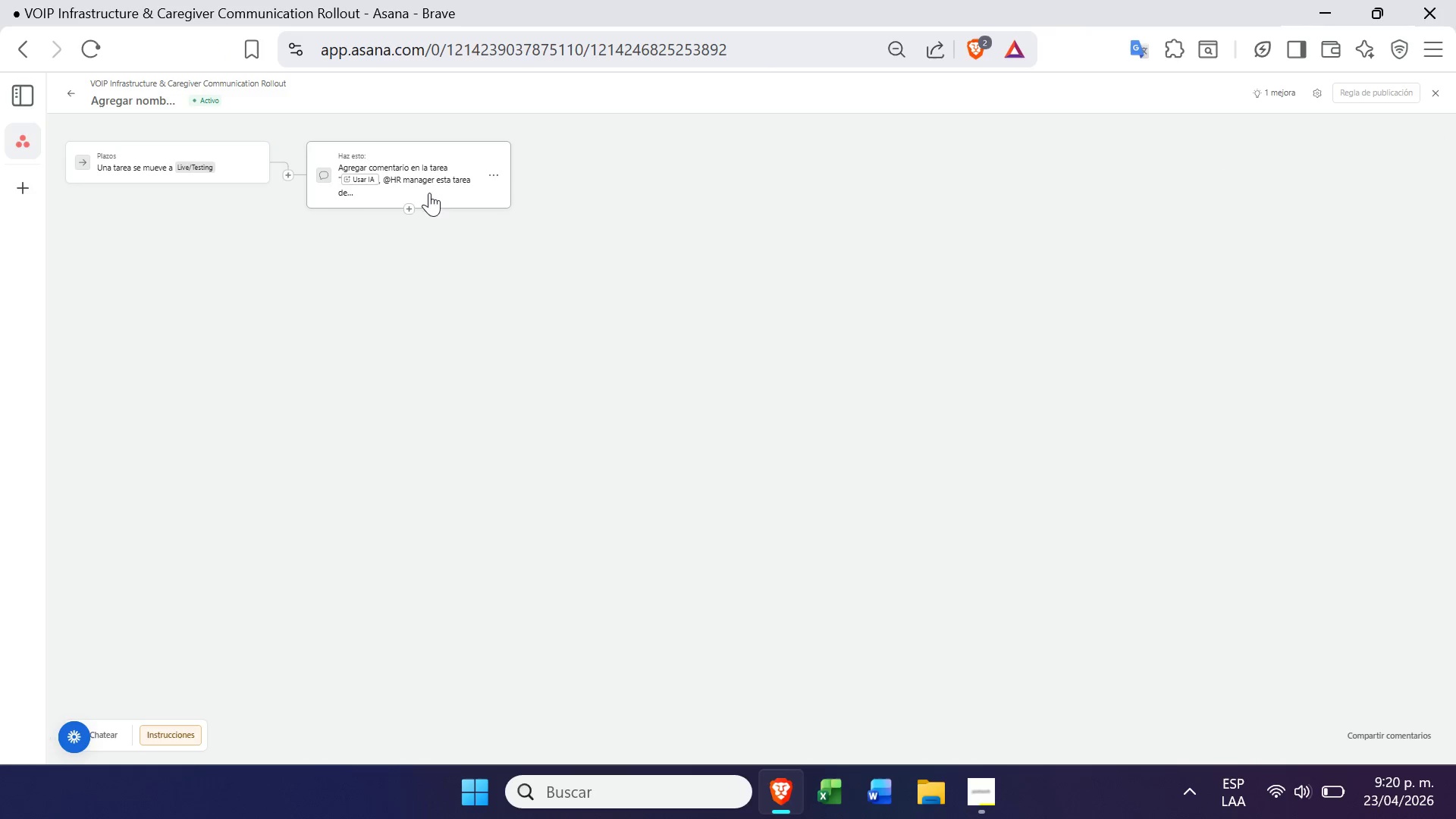 
left_click([435, 193])
 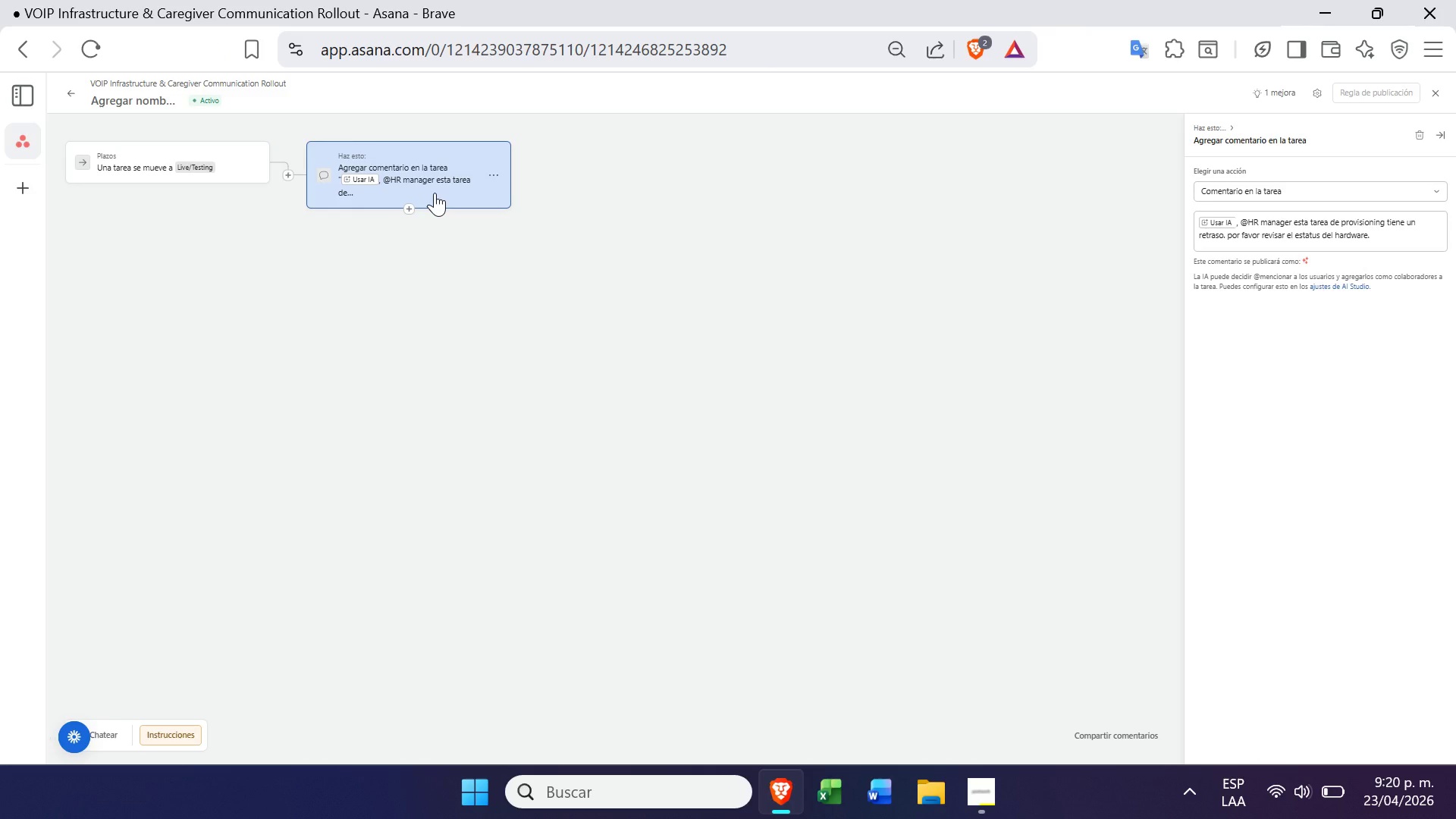 
wait(13.62)
 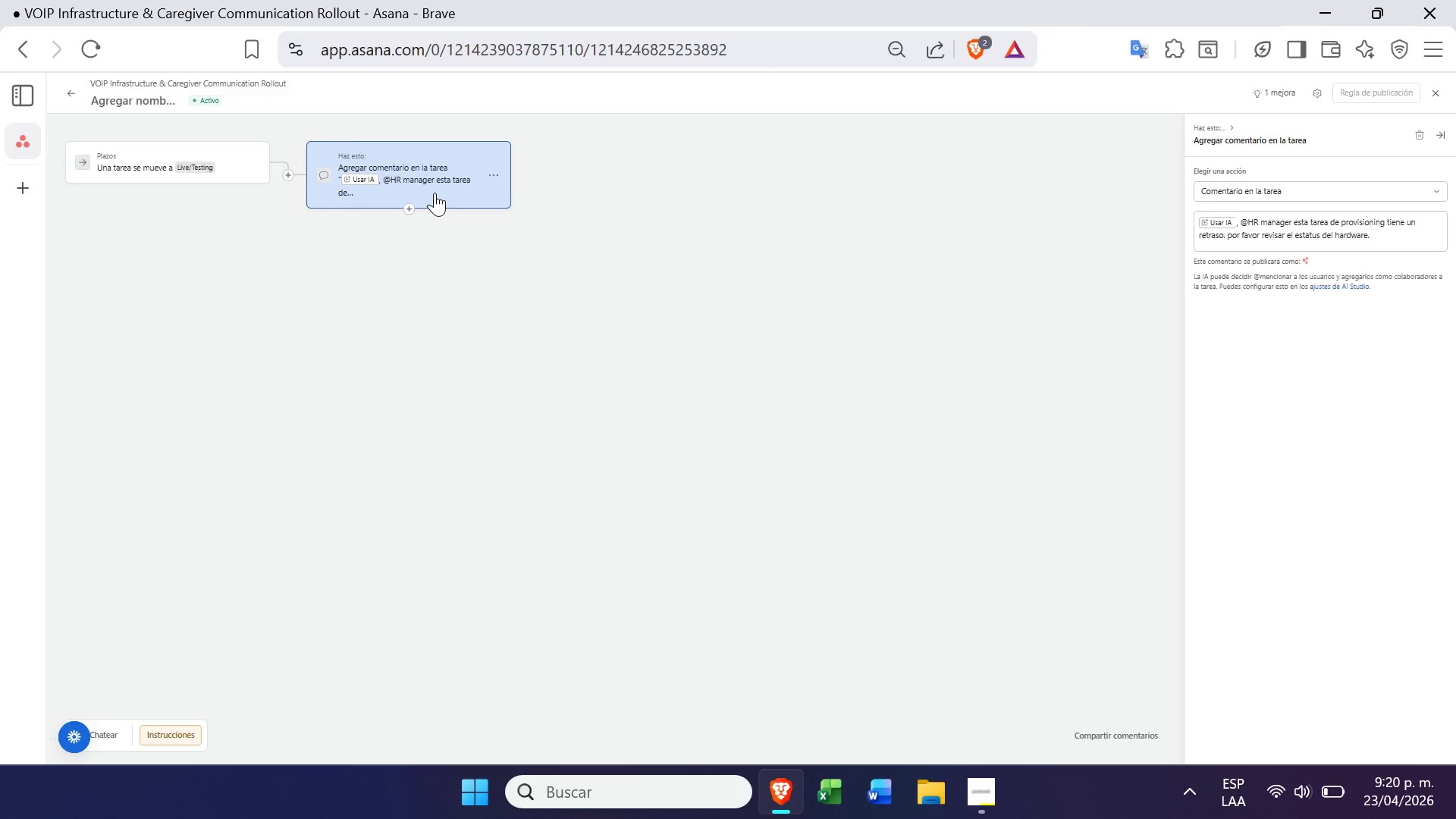 
left_click([1259, 222])
 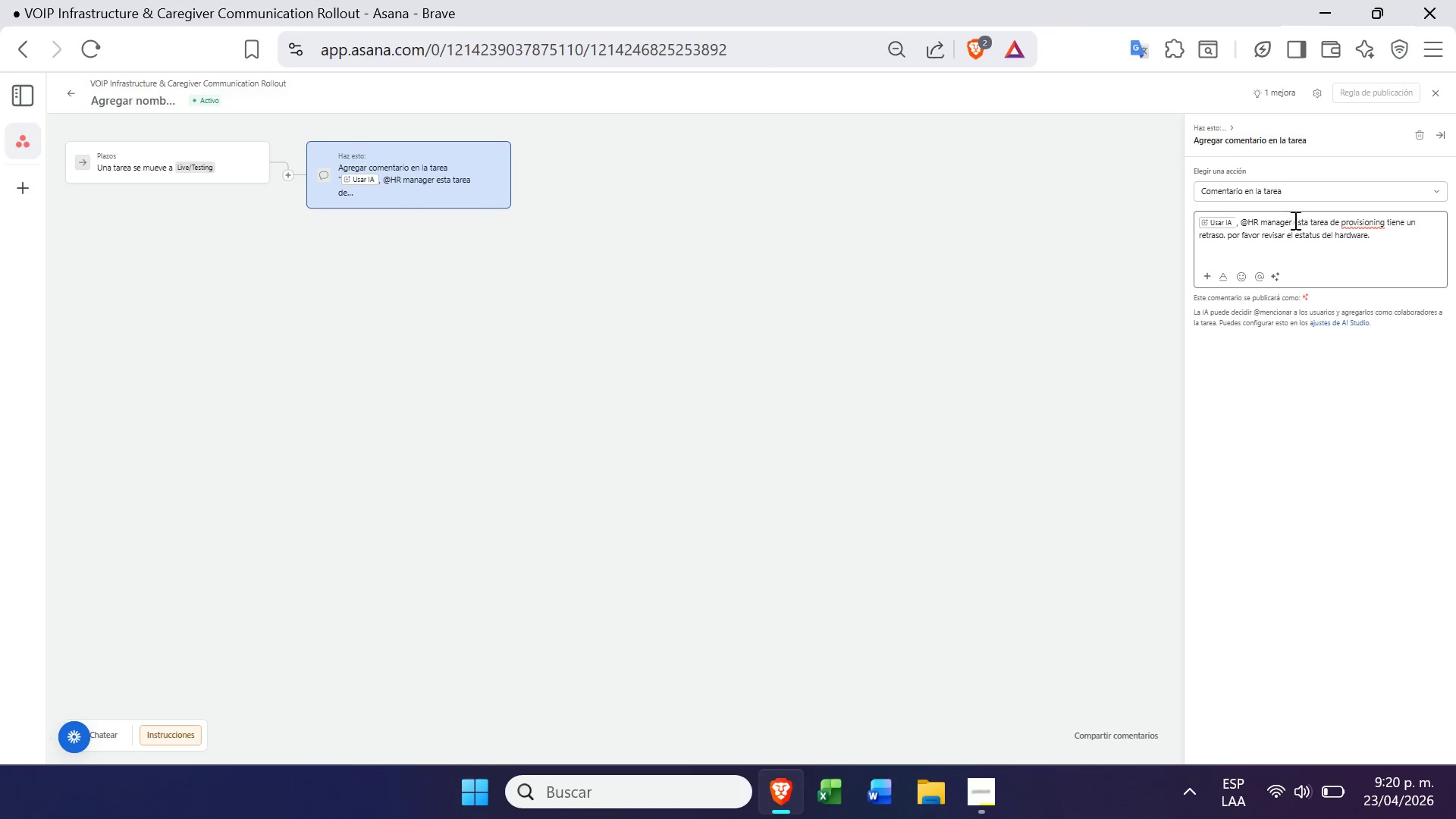 
left_click([1285, 222])
 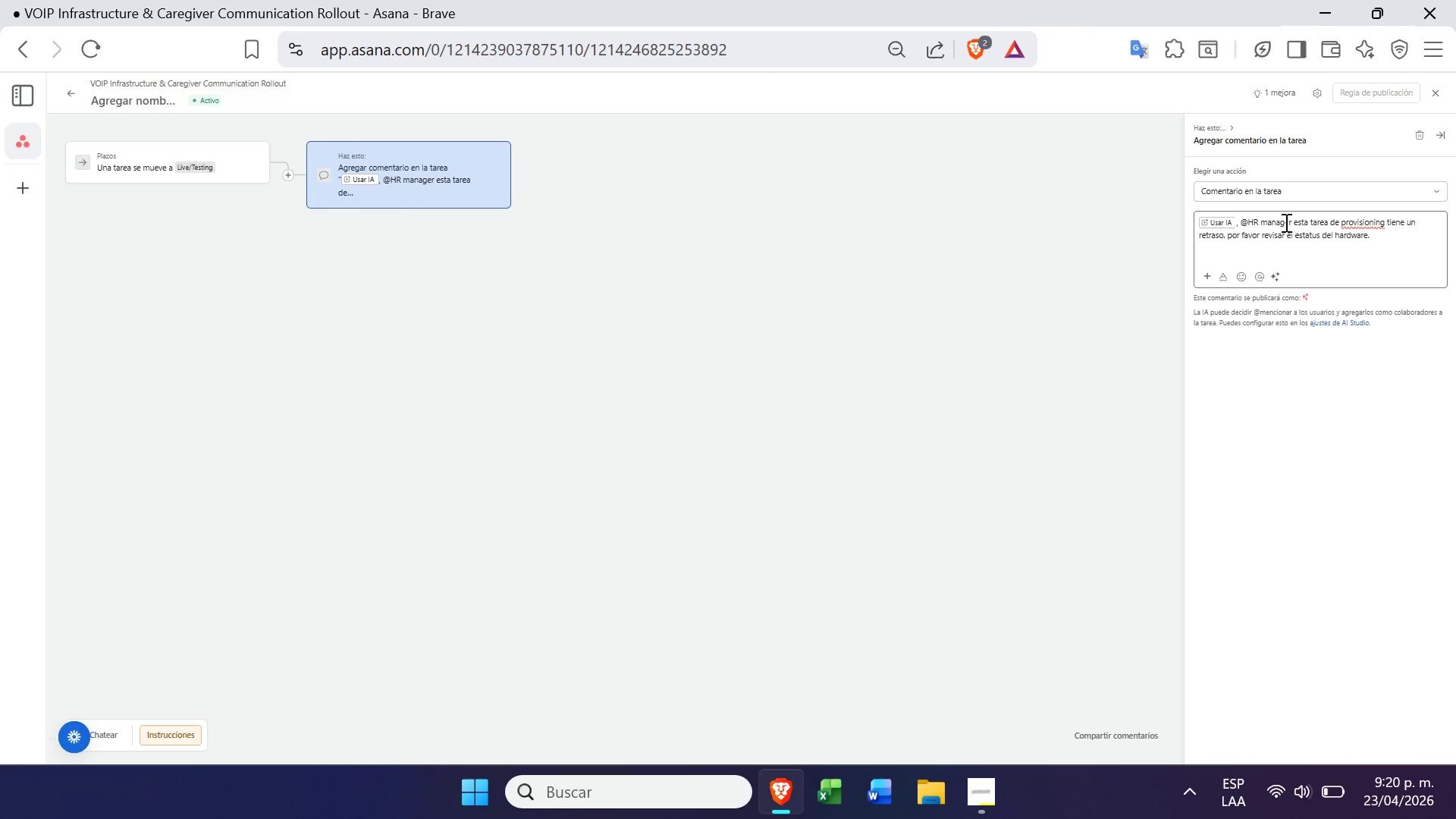 
key(ArrowRight)
 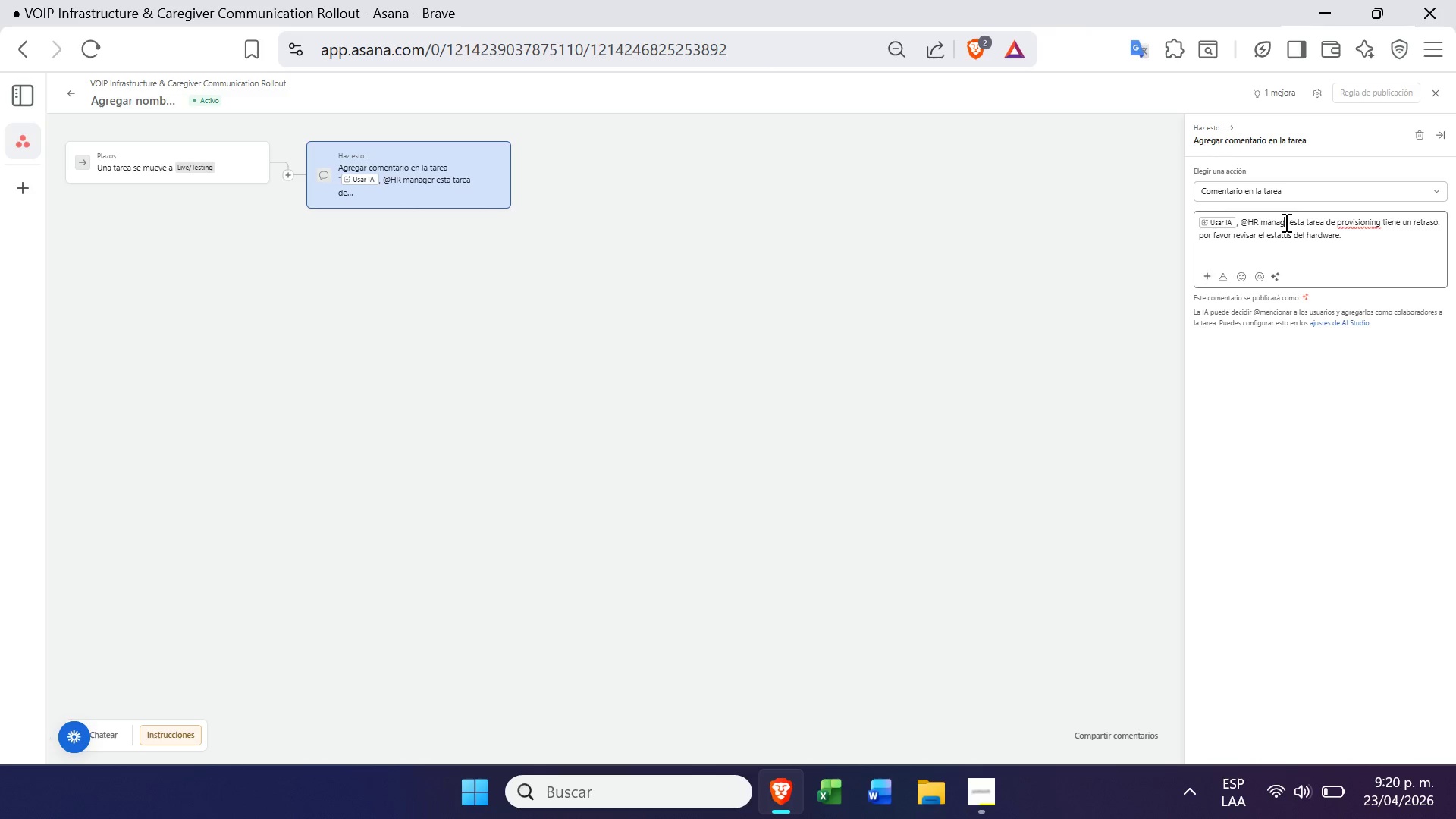 
key(Backspace)
 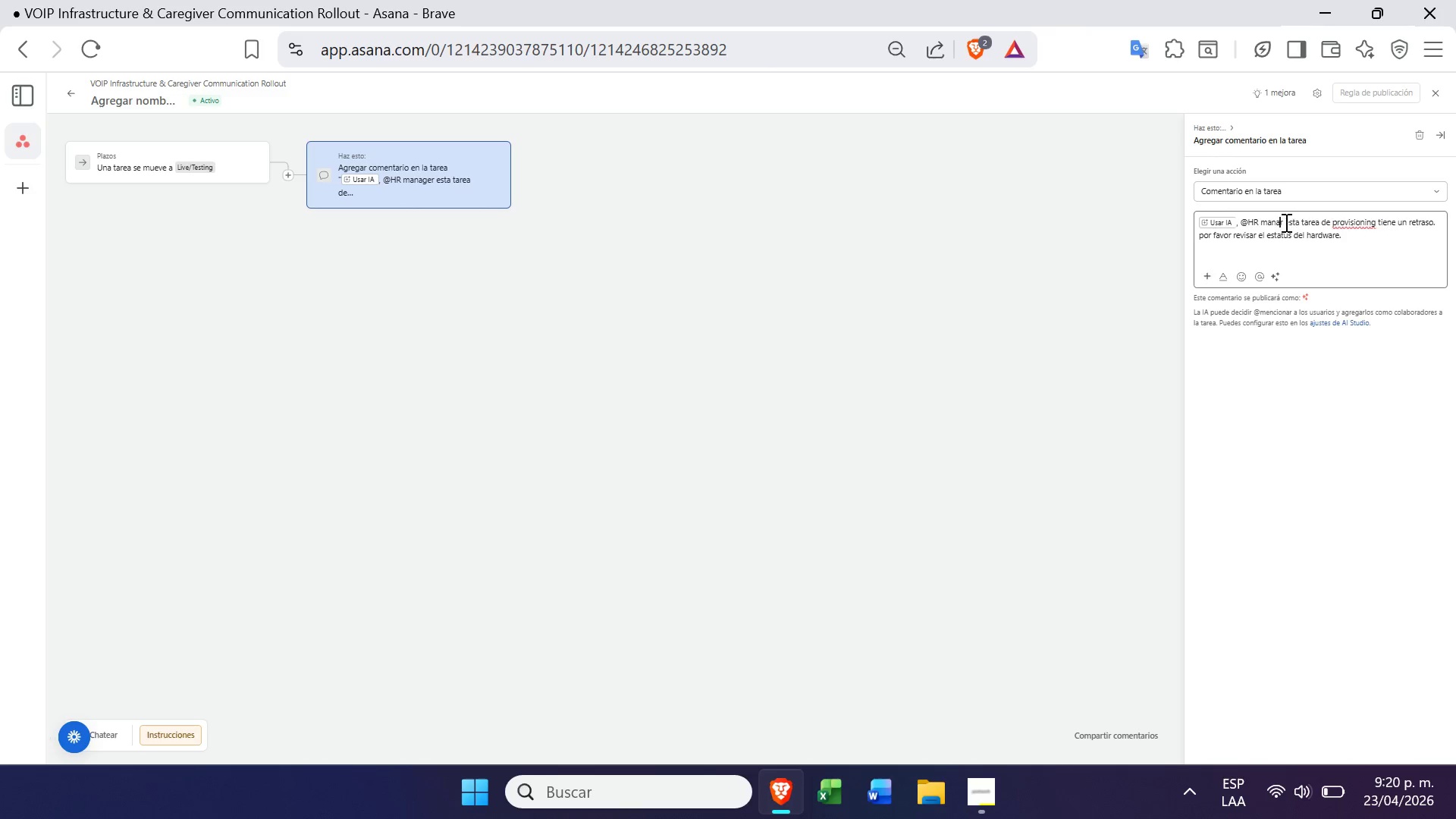 
key(Backspace)
 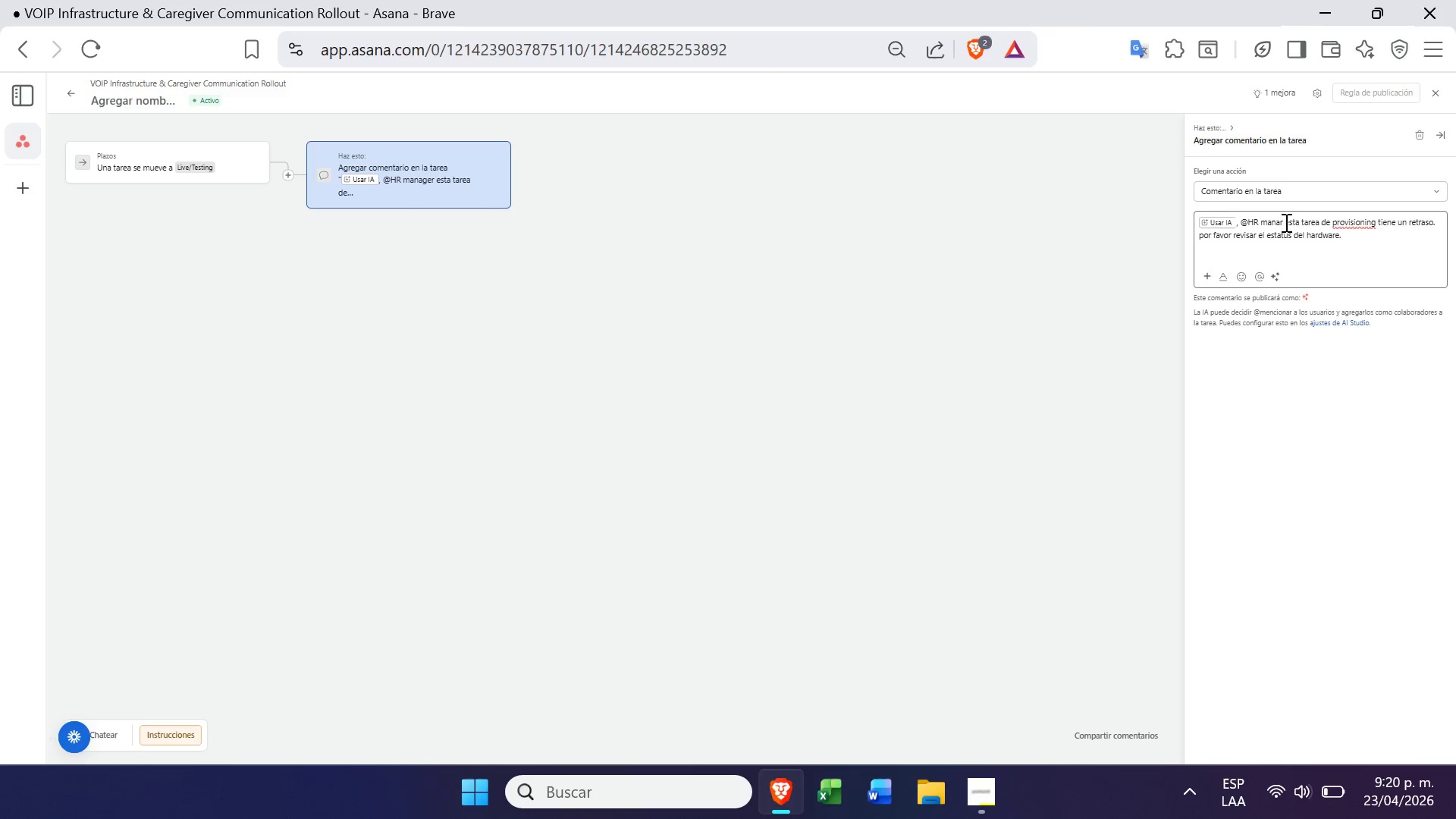 
key(Backspace)
 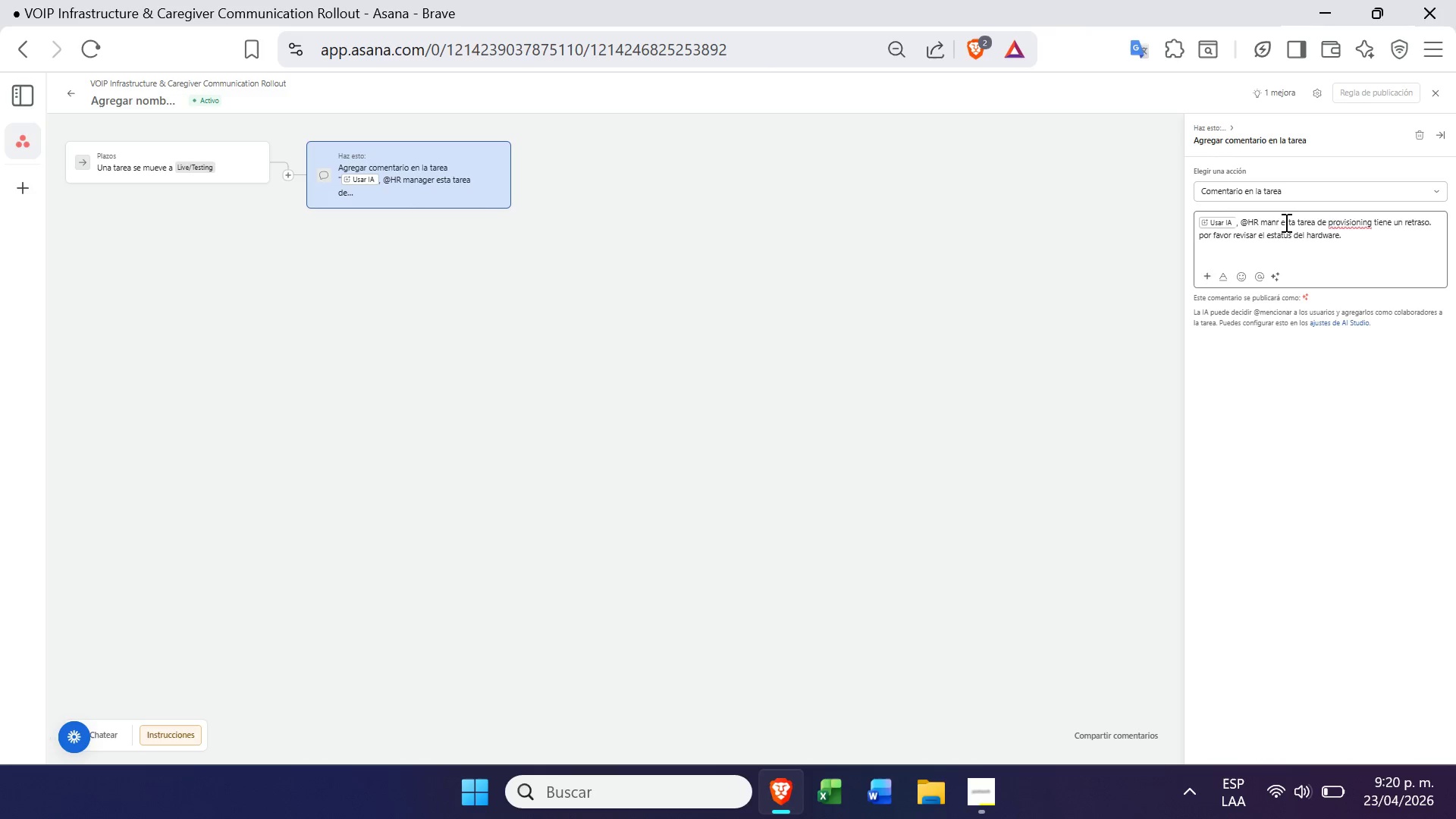 
key(Backspace)
 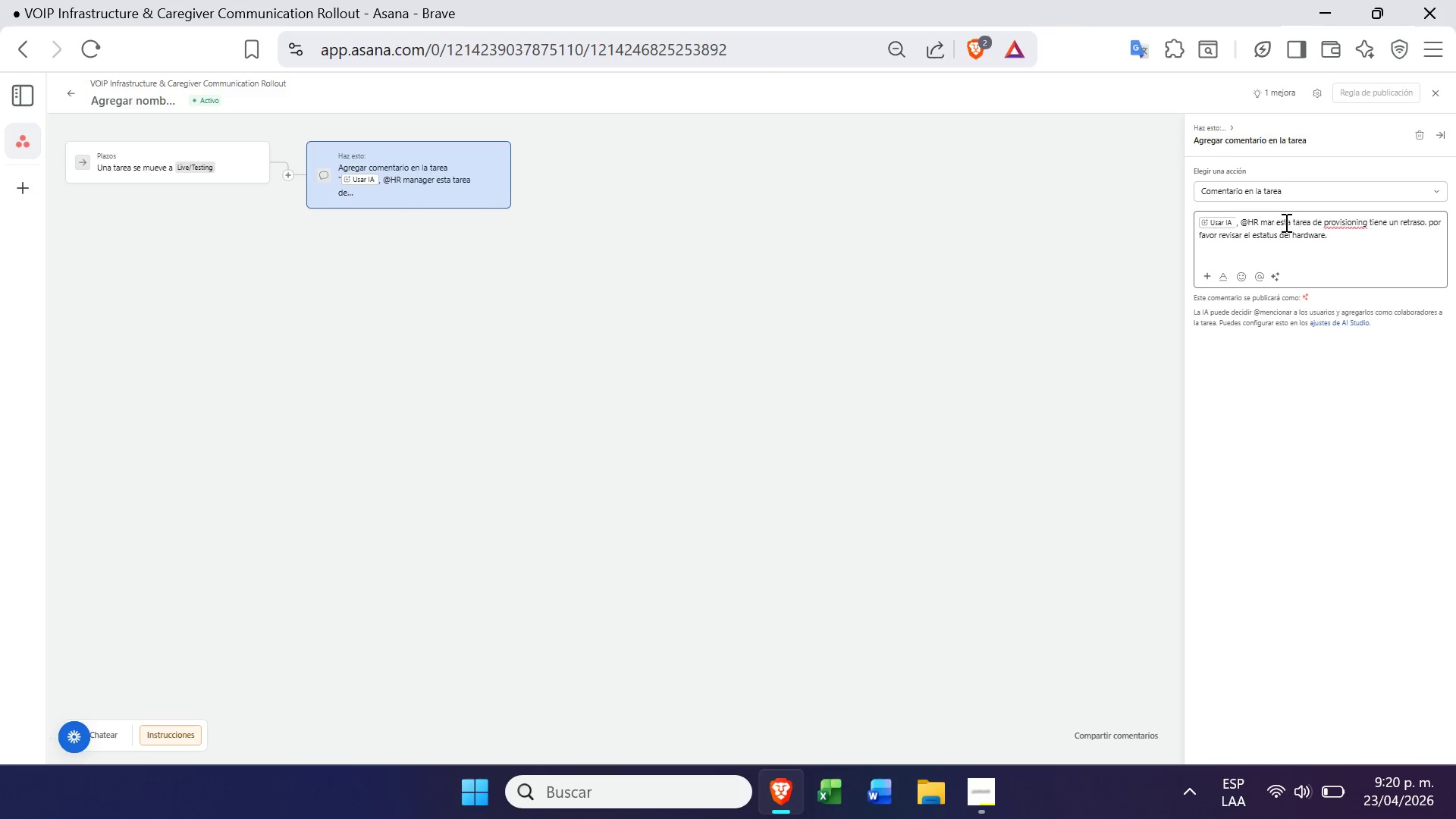 
key(Backspace)
 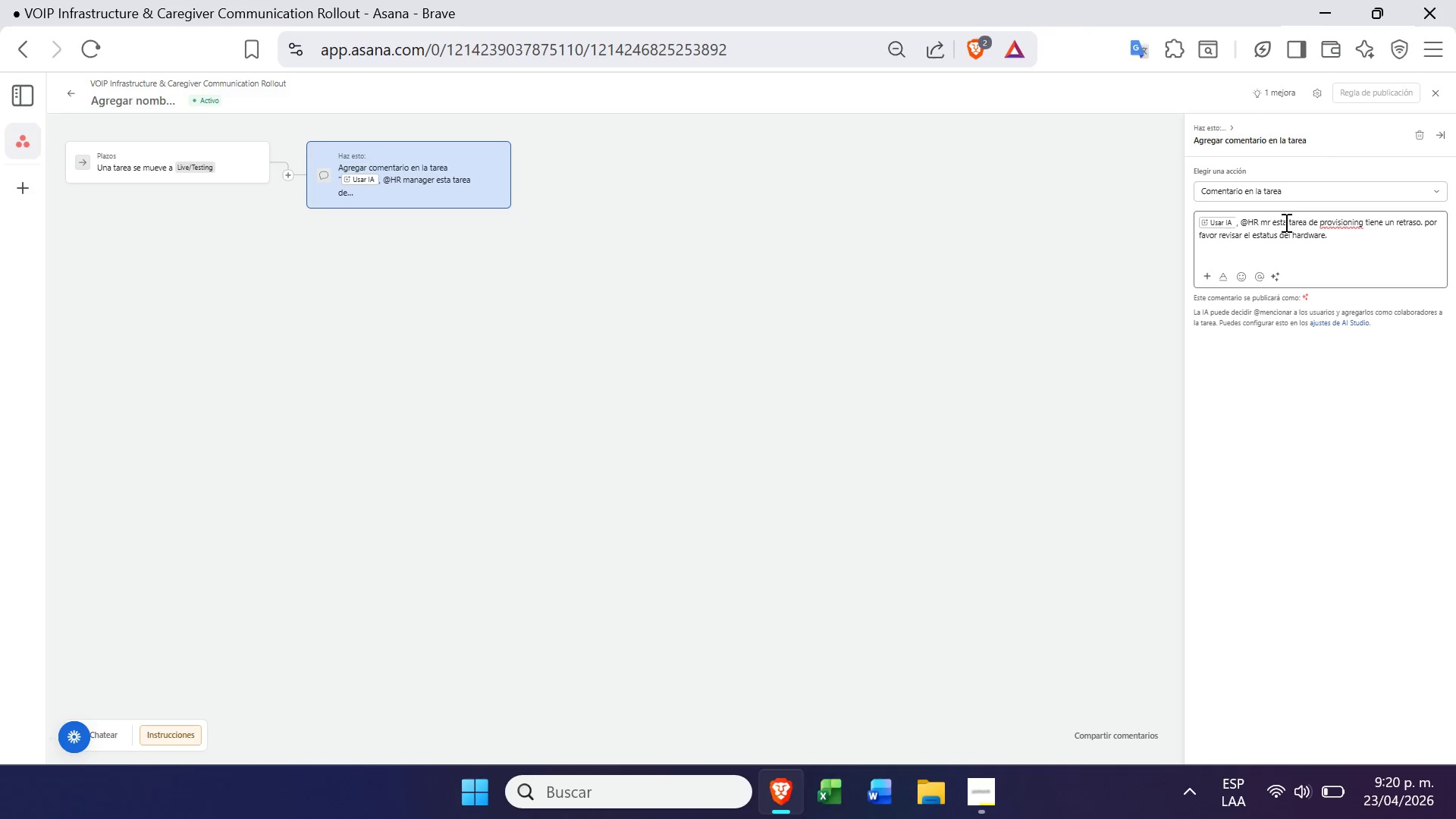 
key(Backspace)
 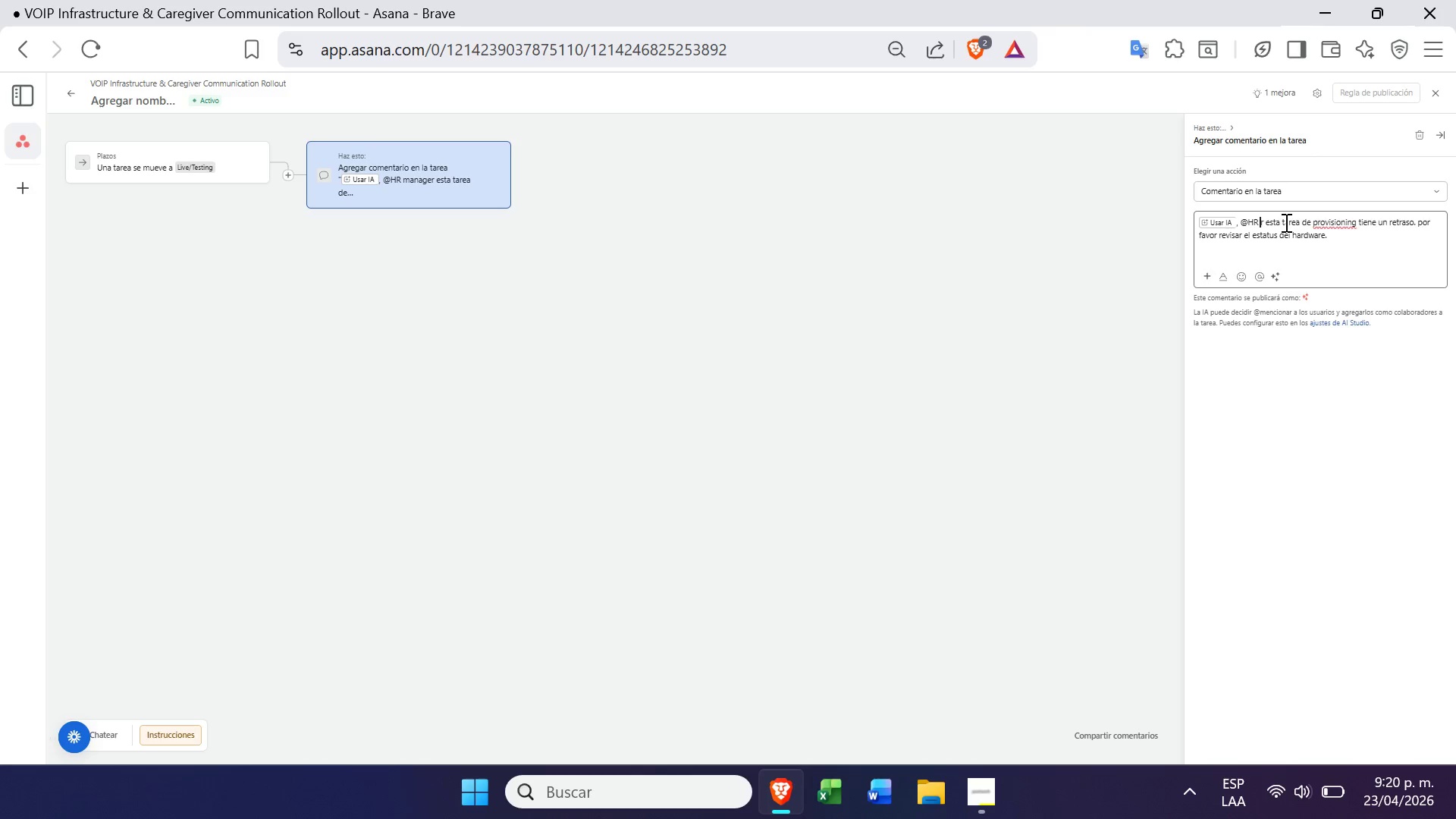 
key(Backspace)
 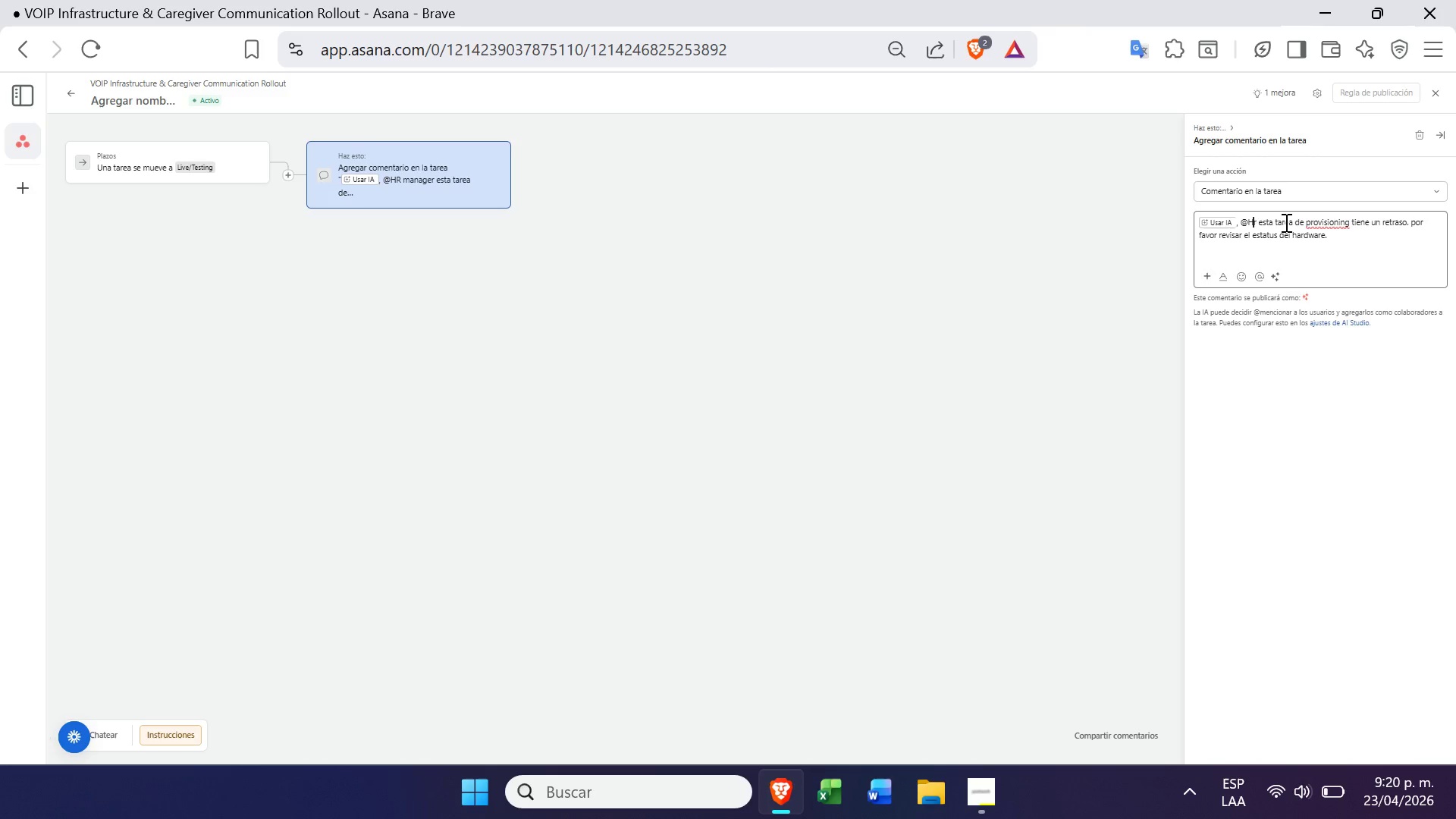 
key(Backspace)
 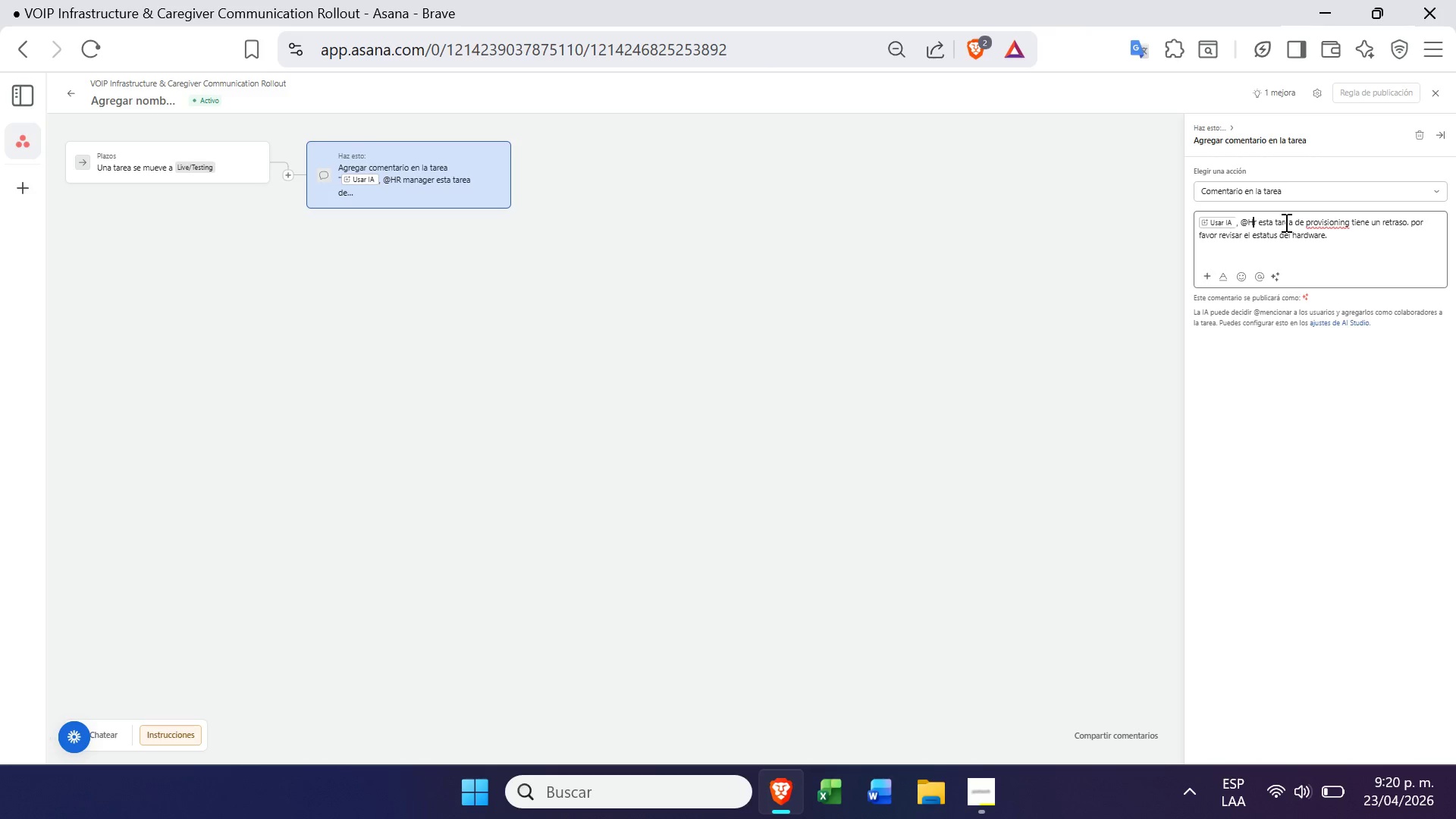 
key(Backspace)
 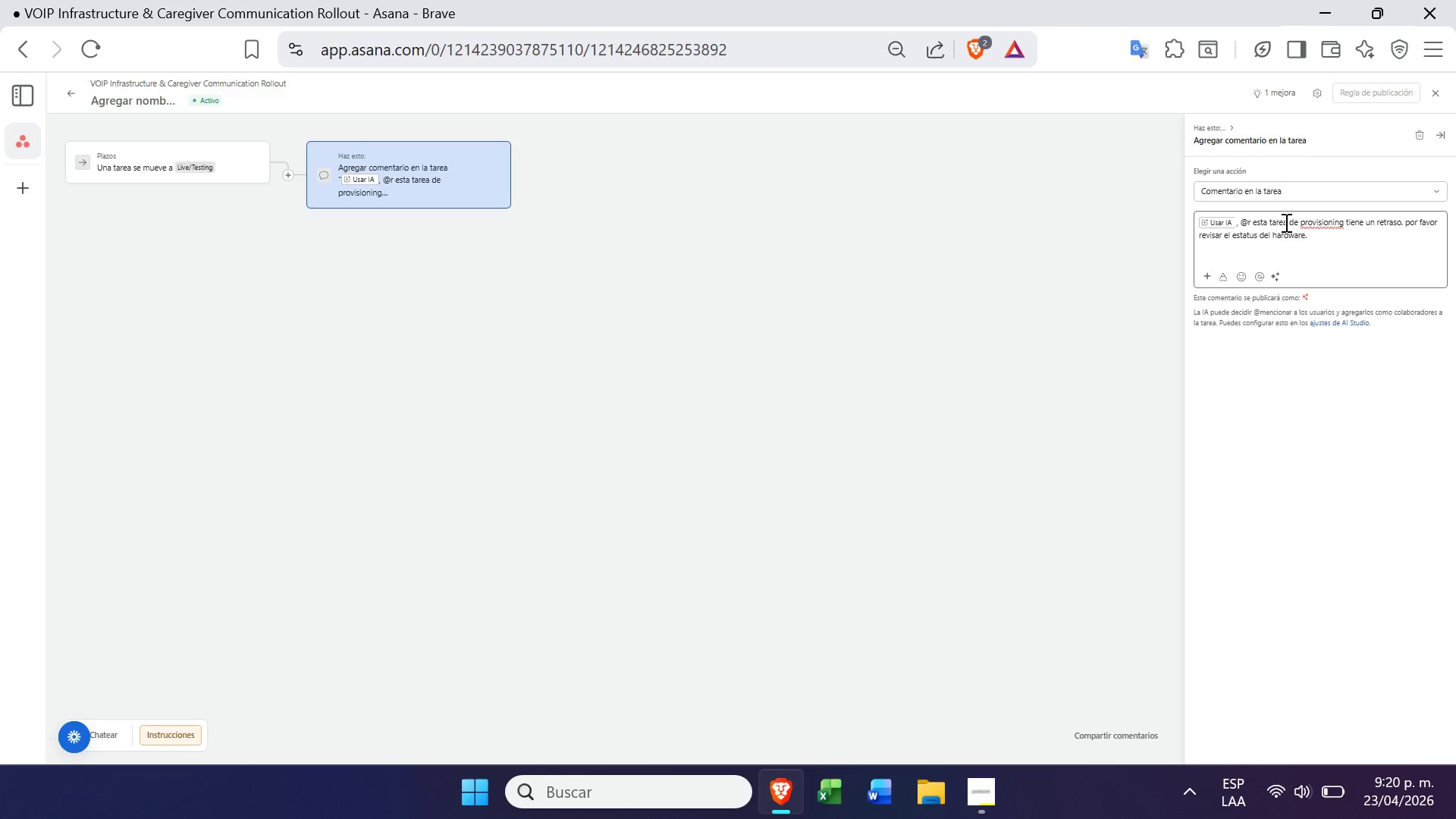 
key(ArrowRight)
 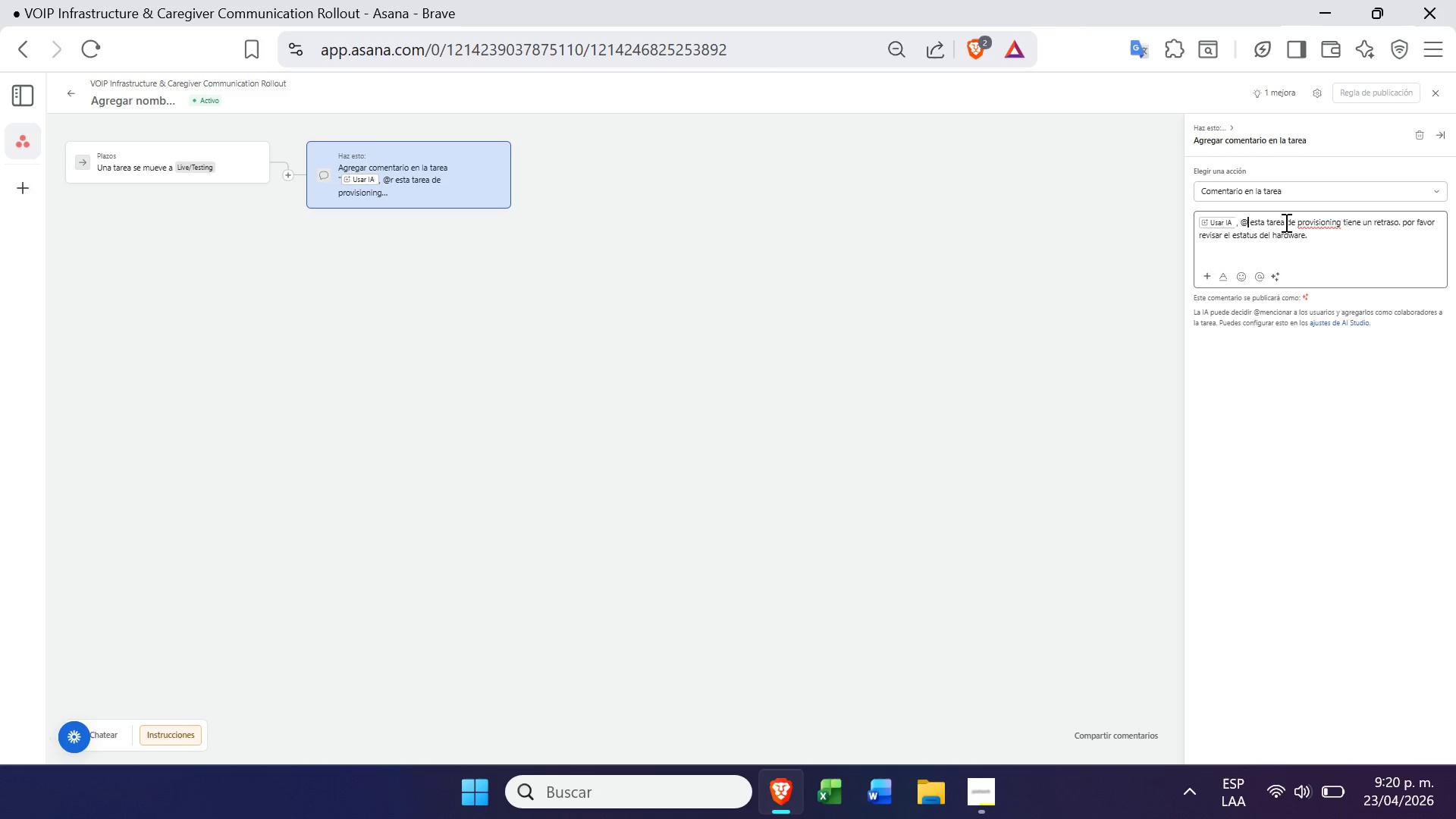 
key(Backspace)
type(ma)
key(Backspace)
key(Backspace)
type(mm)
key(Backspace)
key(Backspace)
type(h)
key(Backspace)
key(Backspace)
 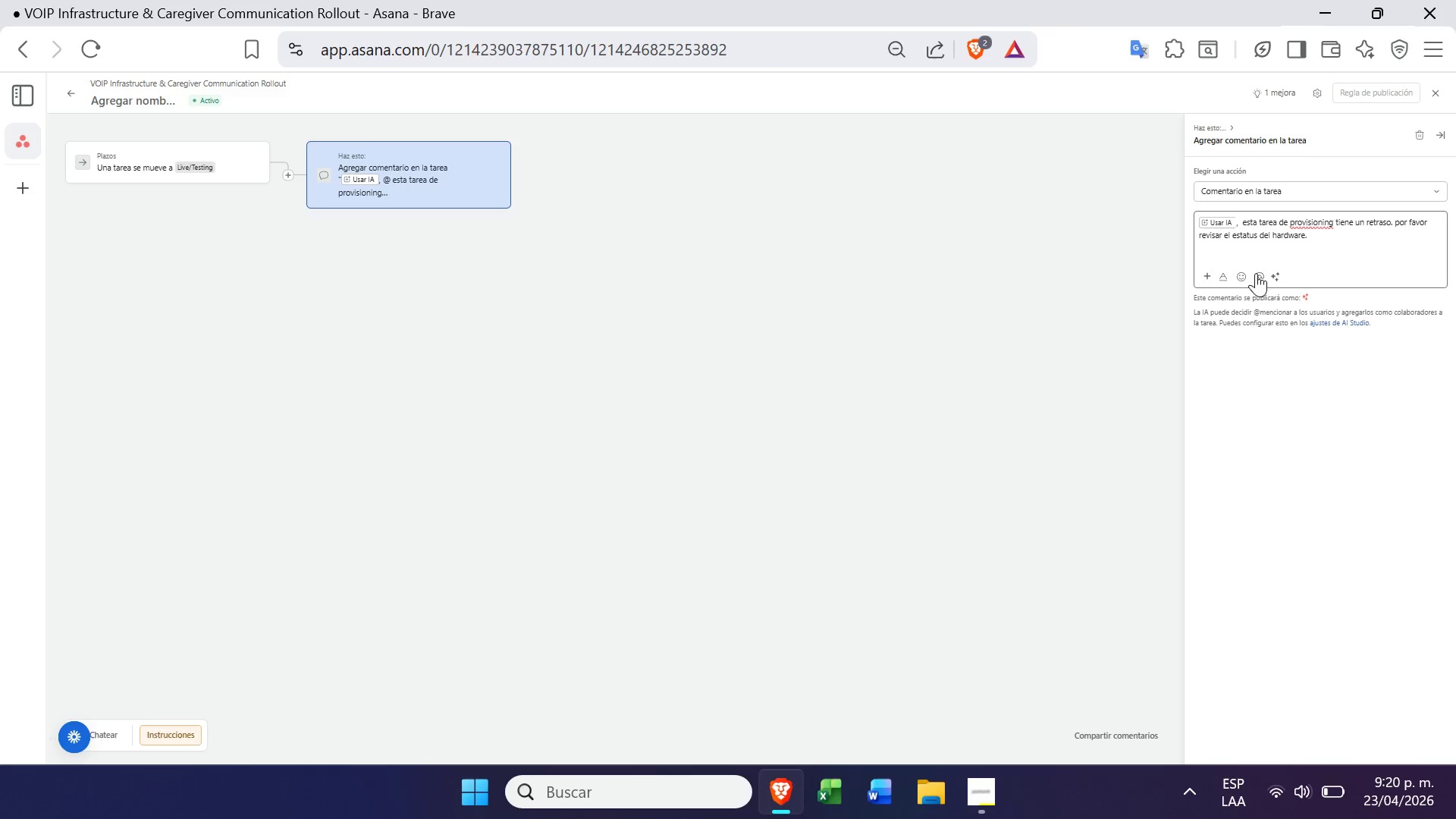 
left_click([1257, 277])
 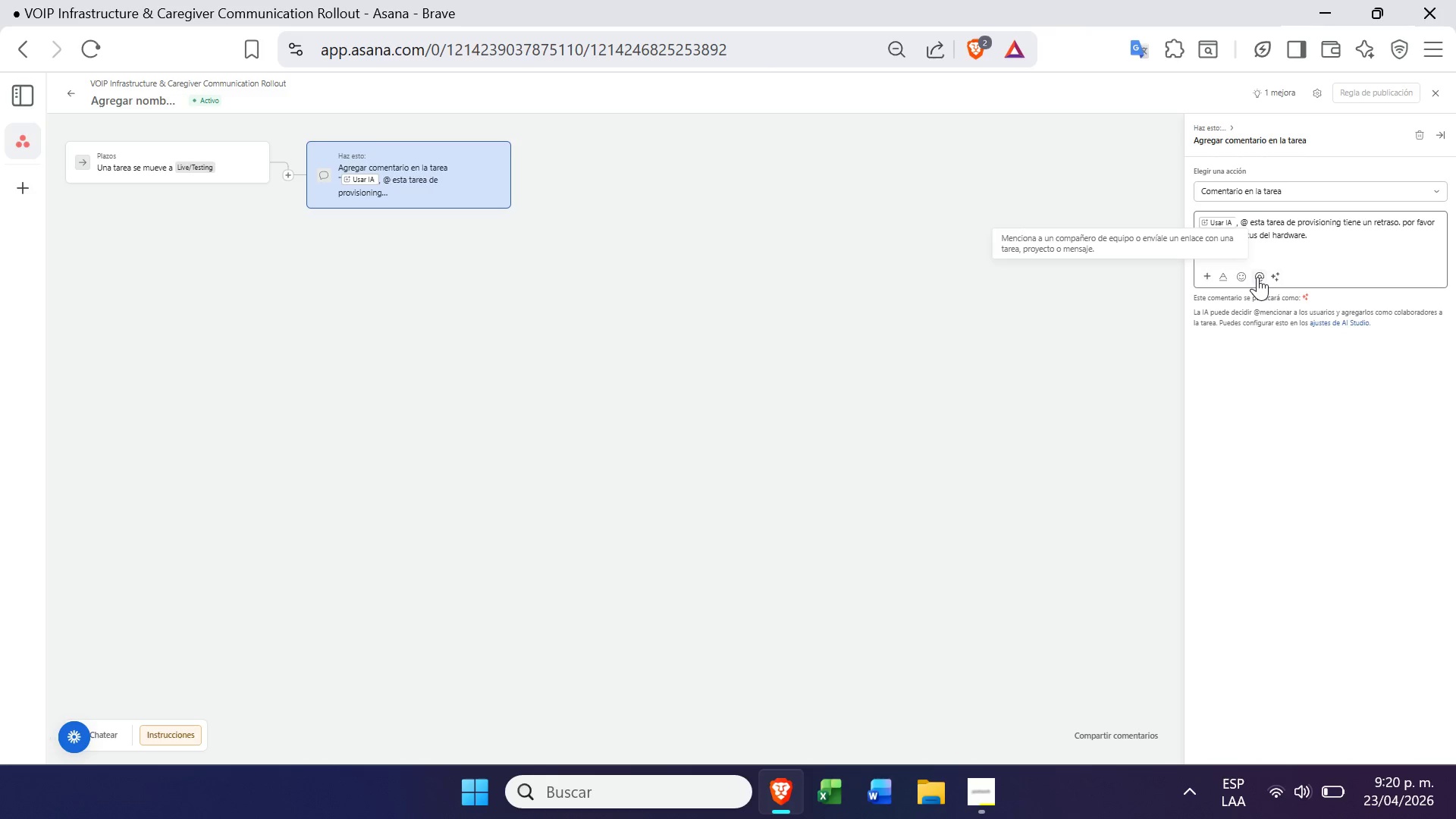 
key(M)
 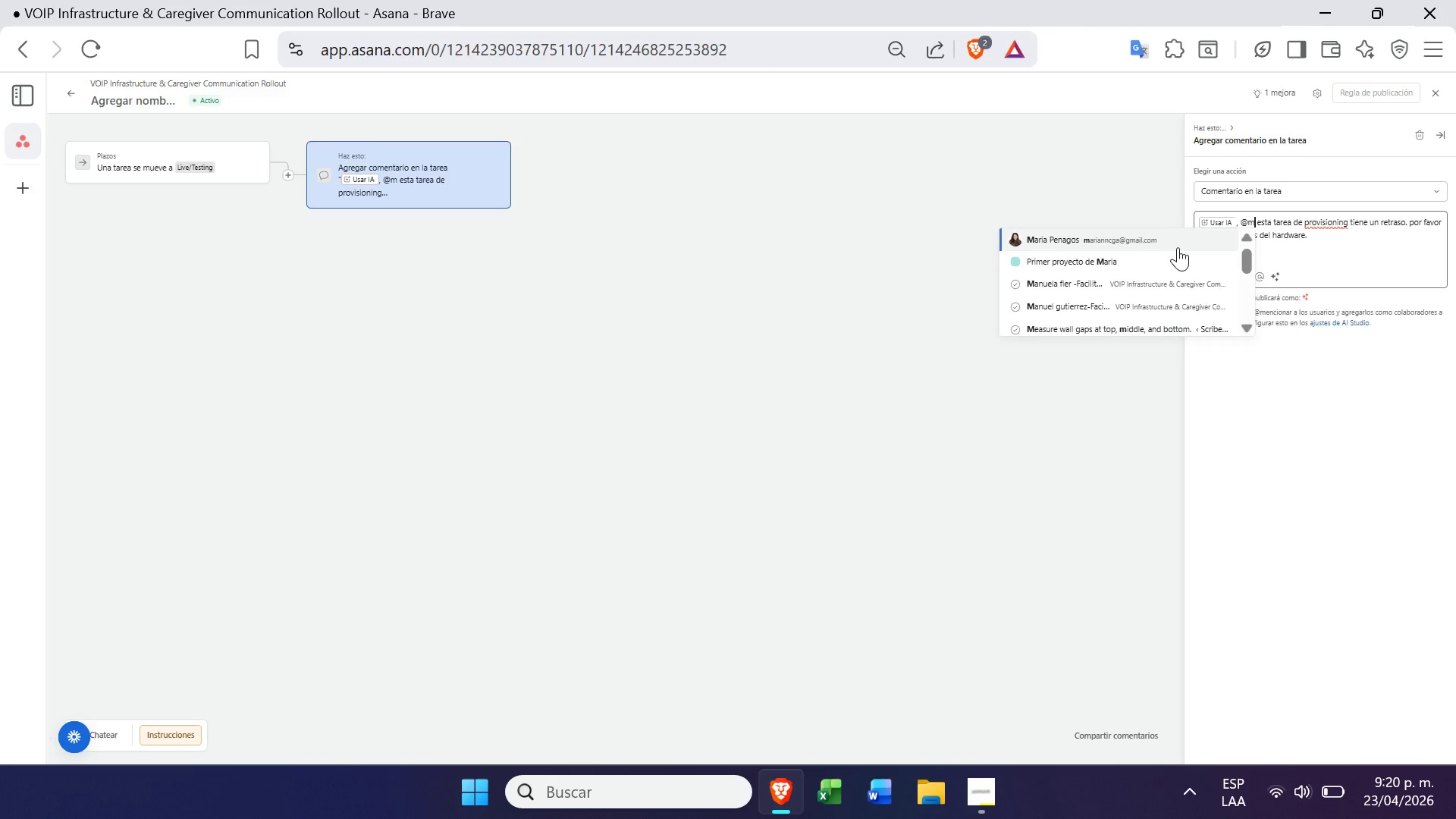 
left_click([1168, 278])
 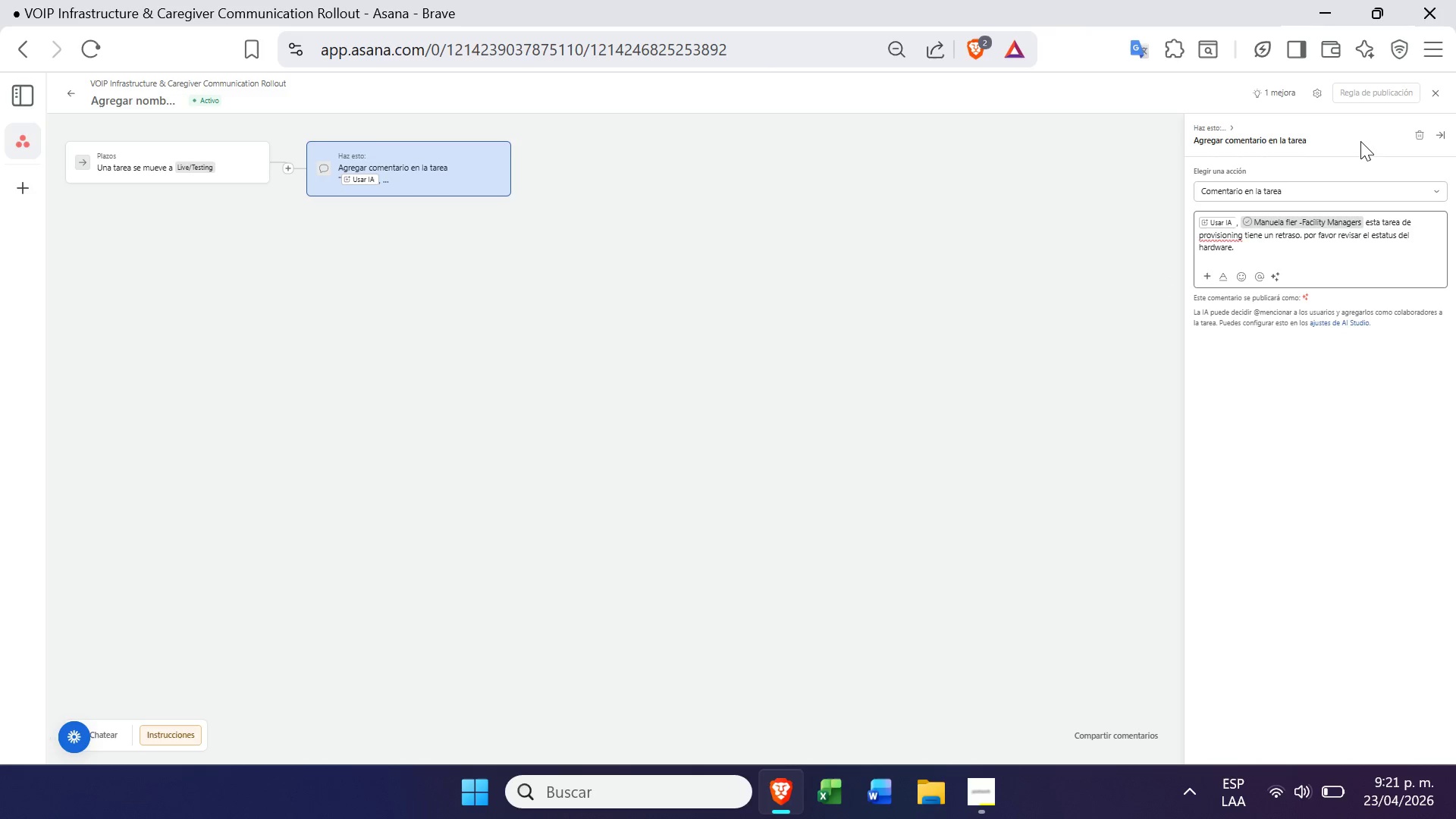 
left_click([1444, 133])
 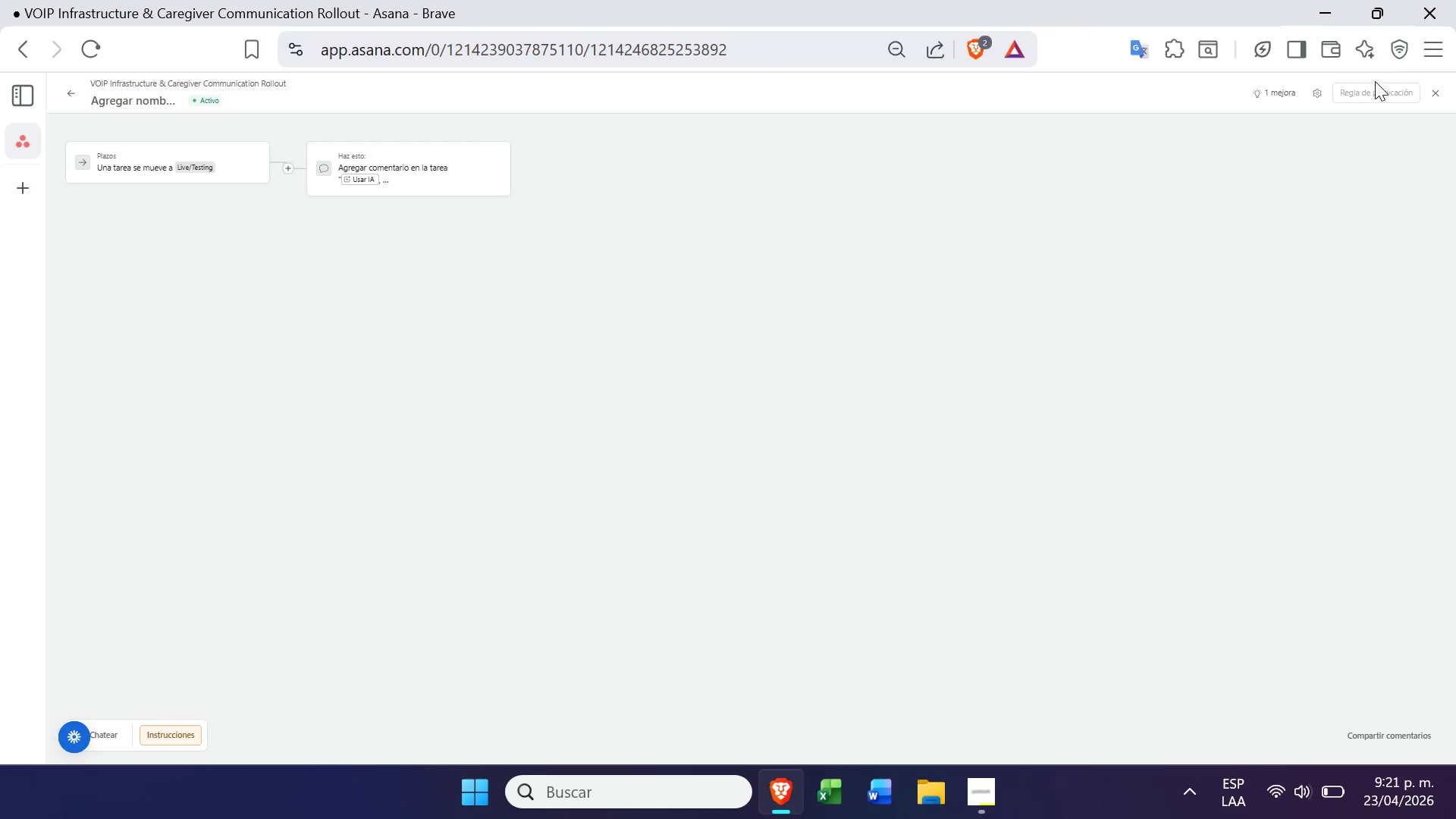 
left_click([1367, 93])
 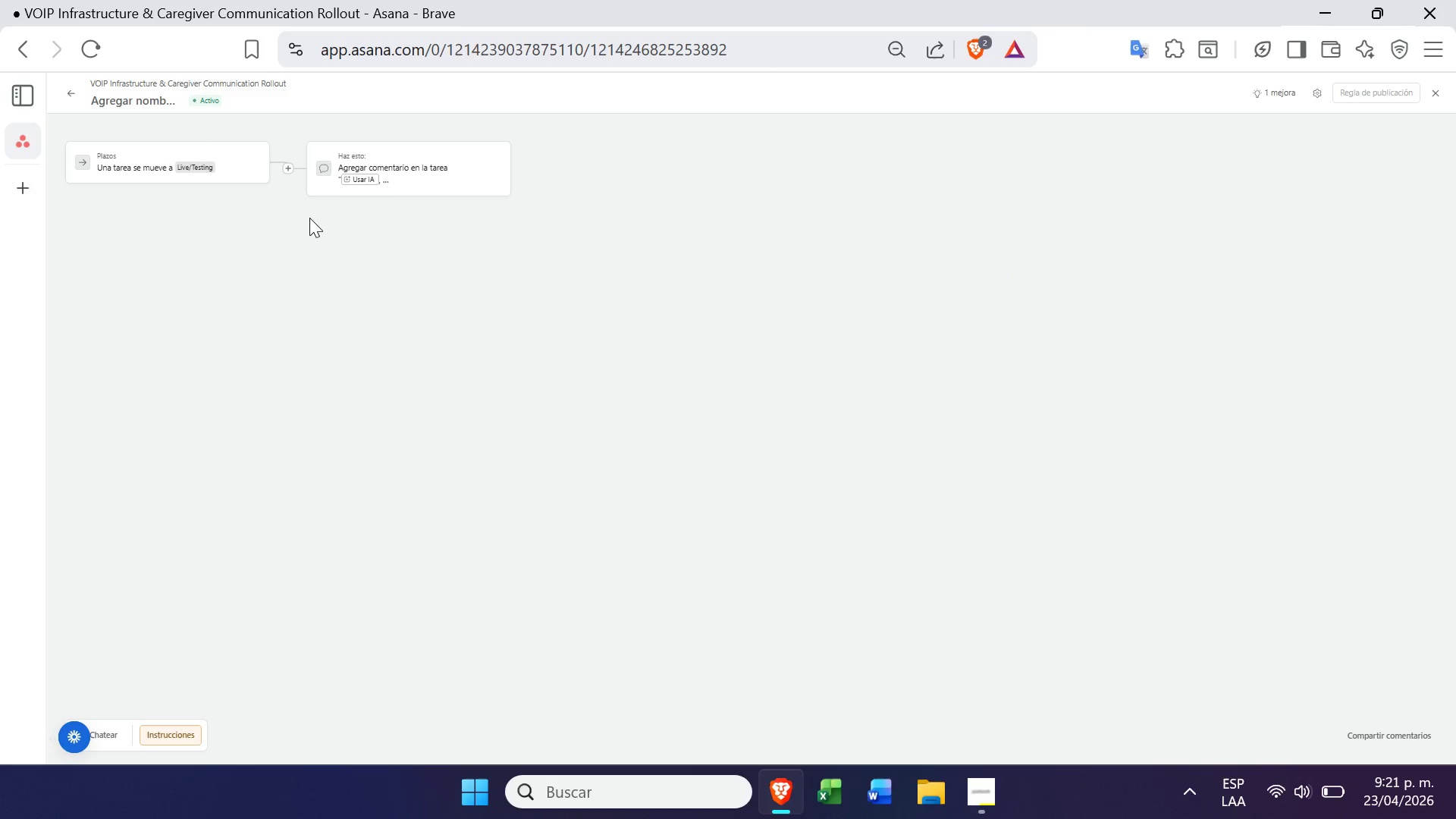 
left_click([154, 99])
 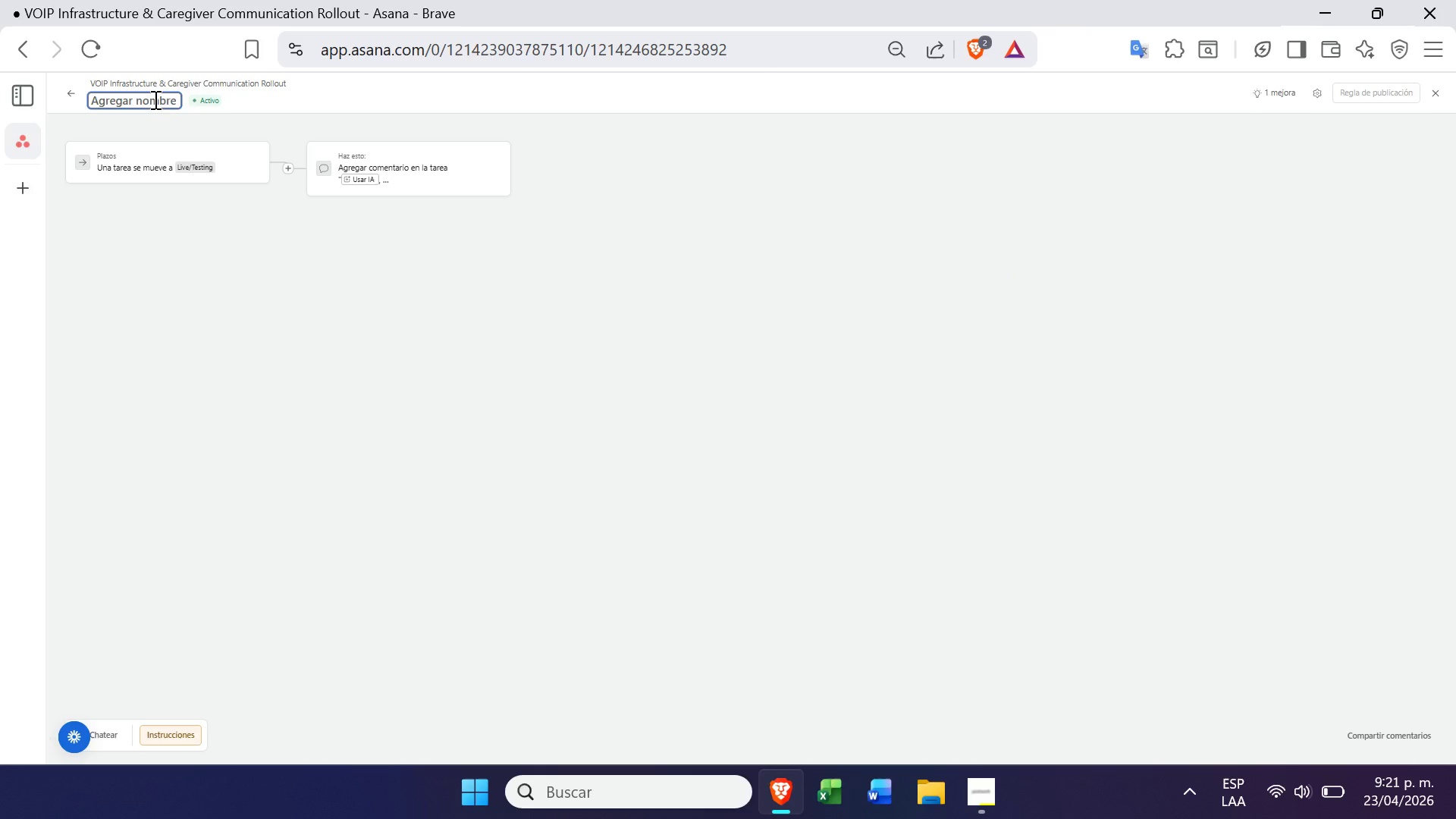 
type(gg)
 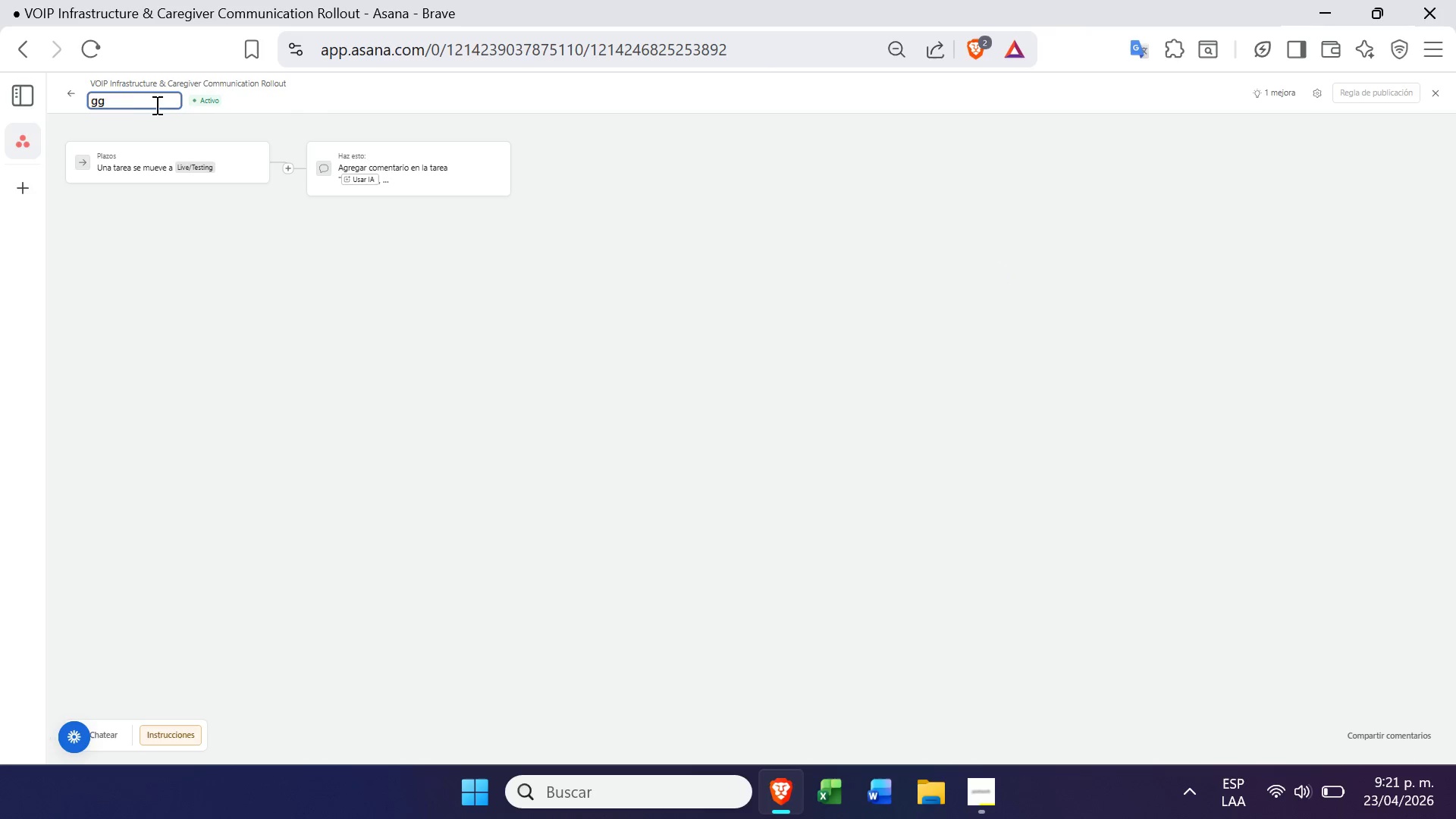 
left_click([157, 105])
 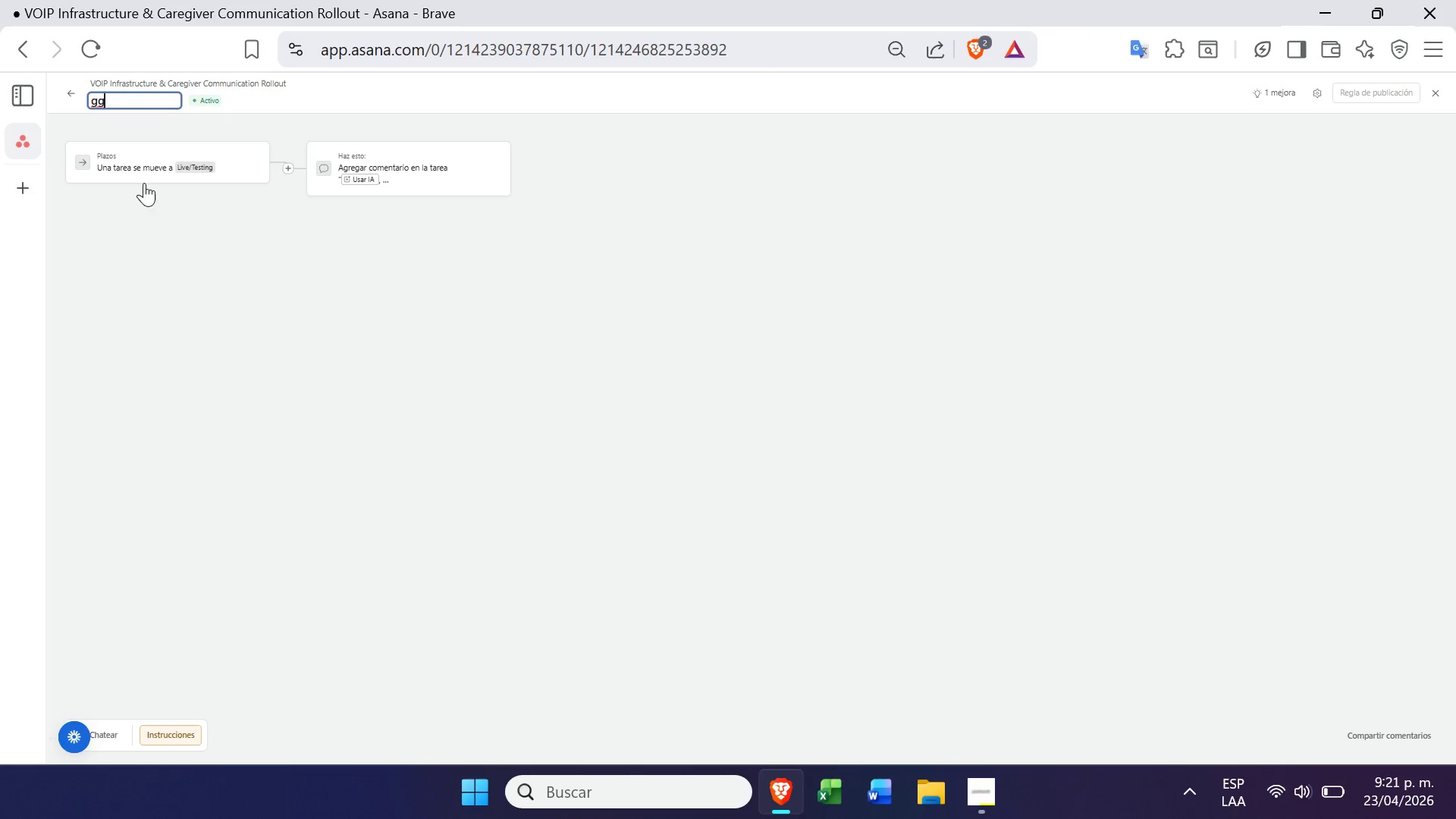 